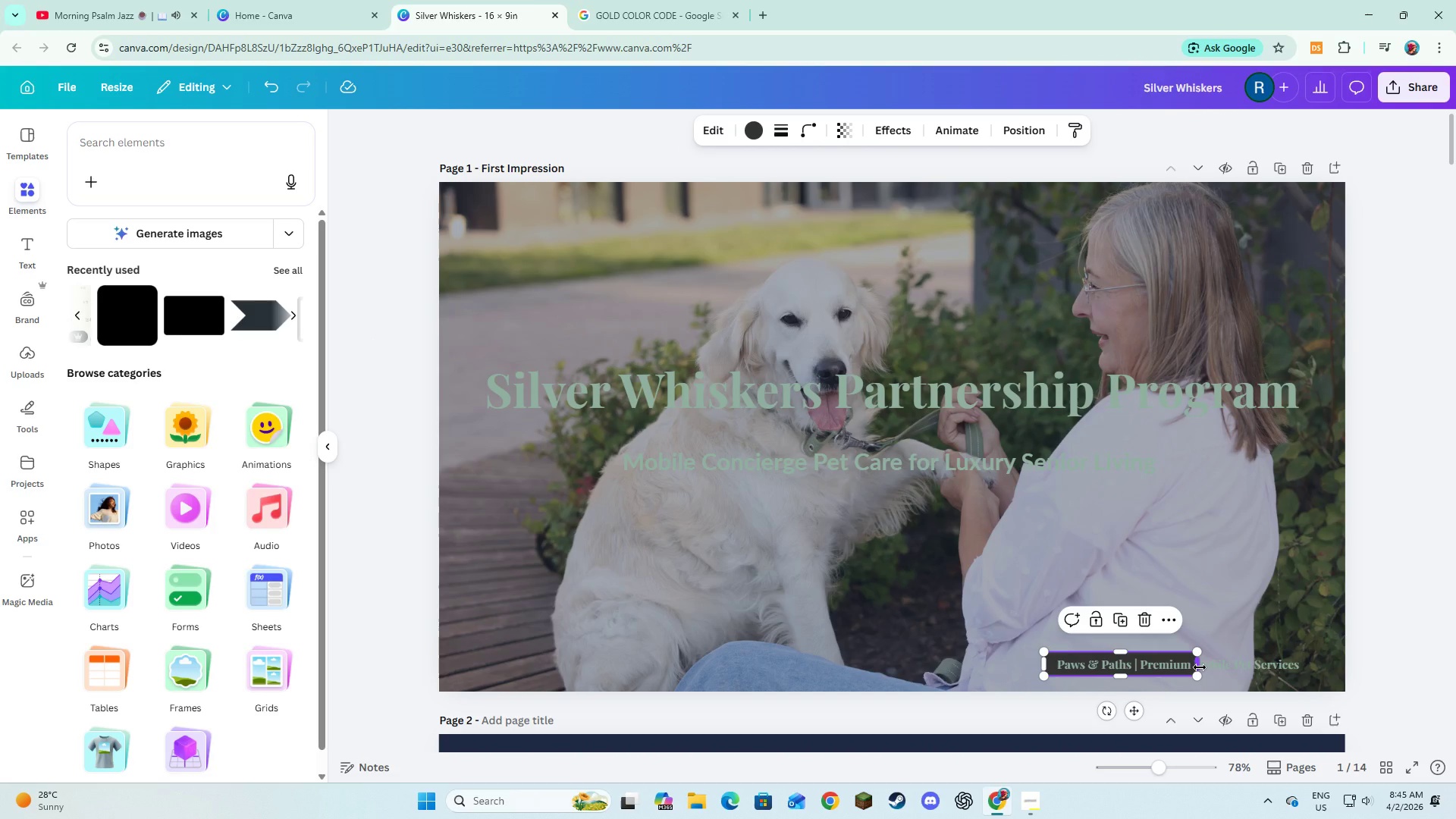 
left_click_drag(start_coordinate=[1200, 667], to_coordinate=[1310, 667])
 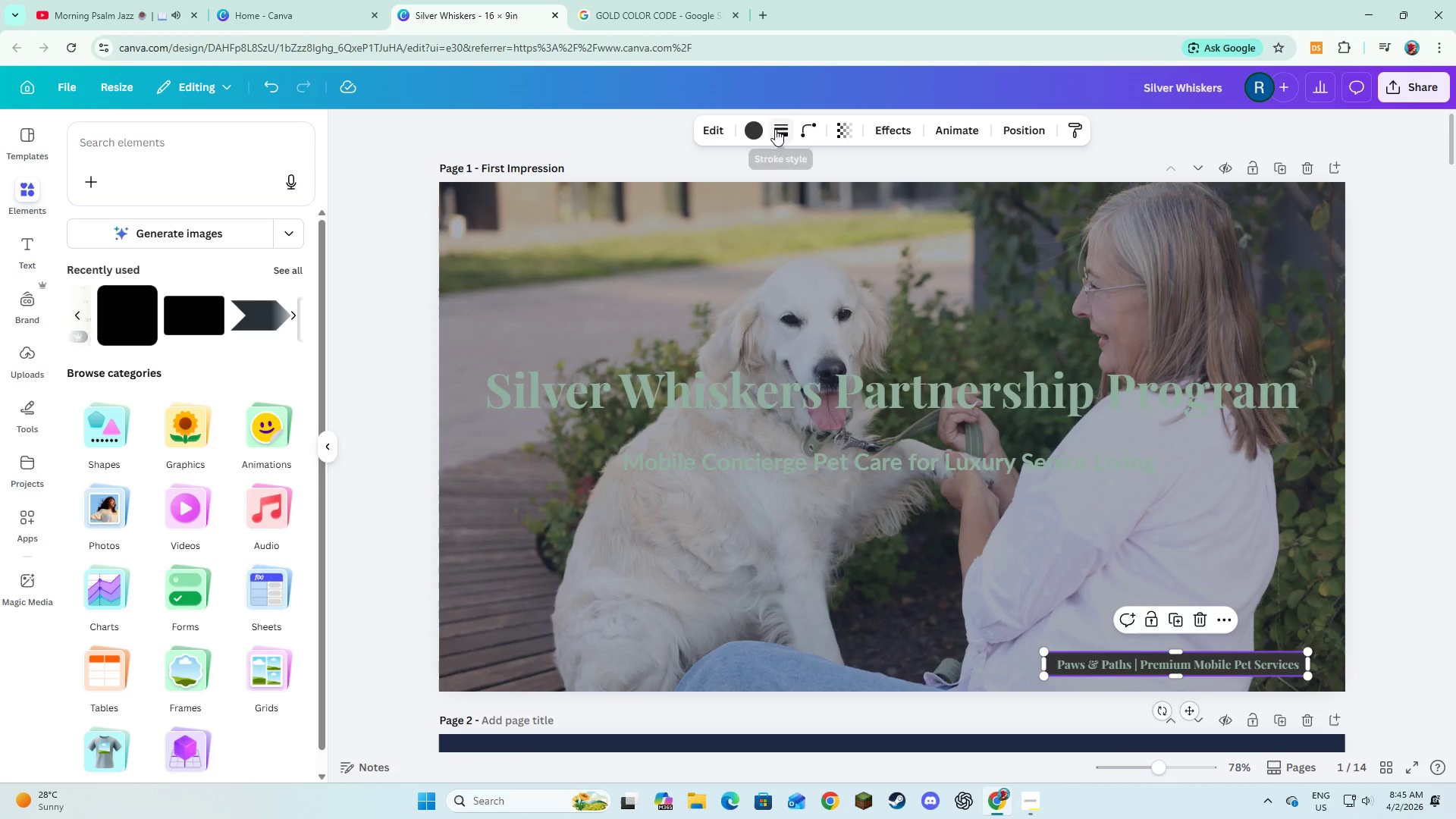 
left_click([752, 132])
 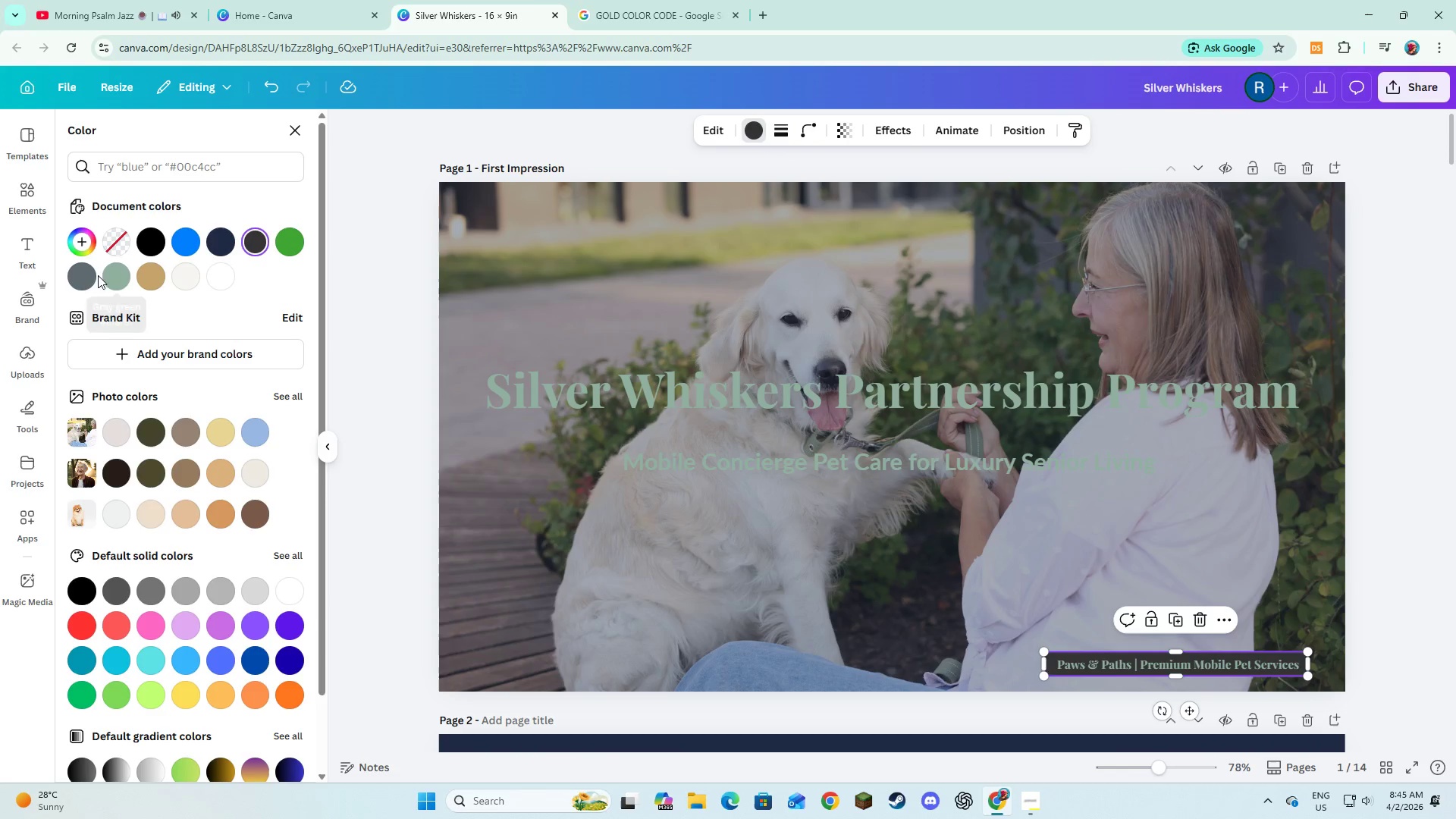 
left_click([92, 275])
 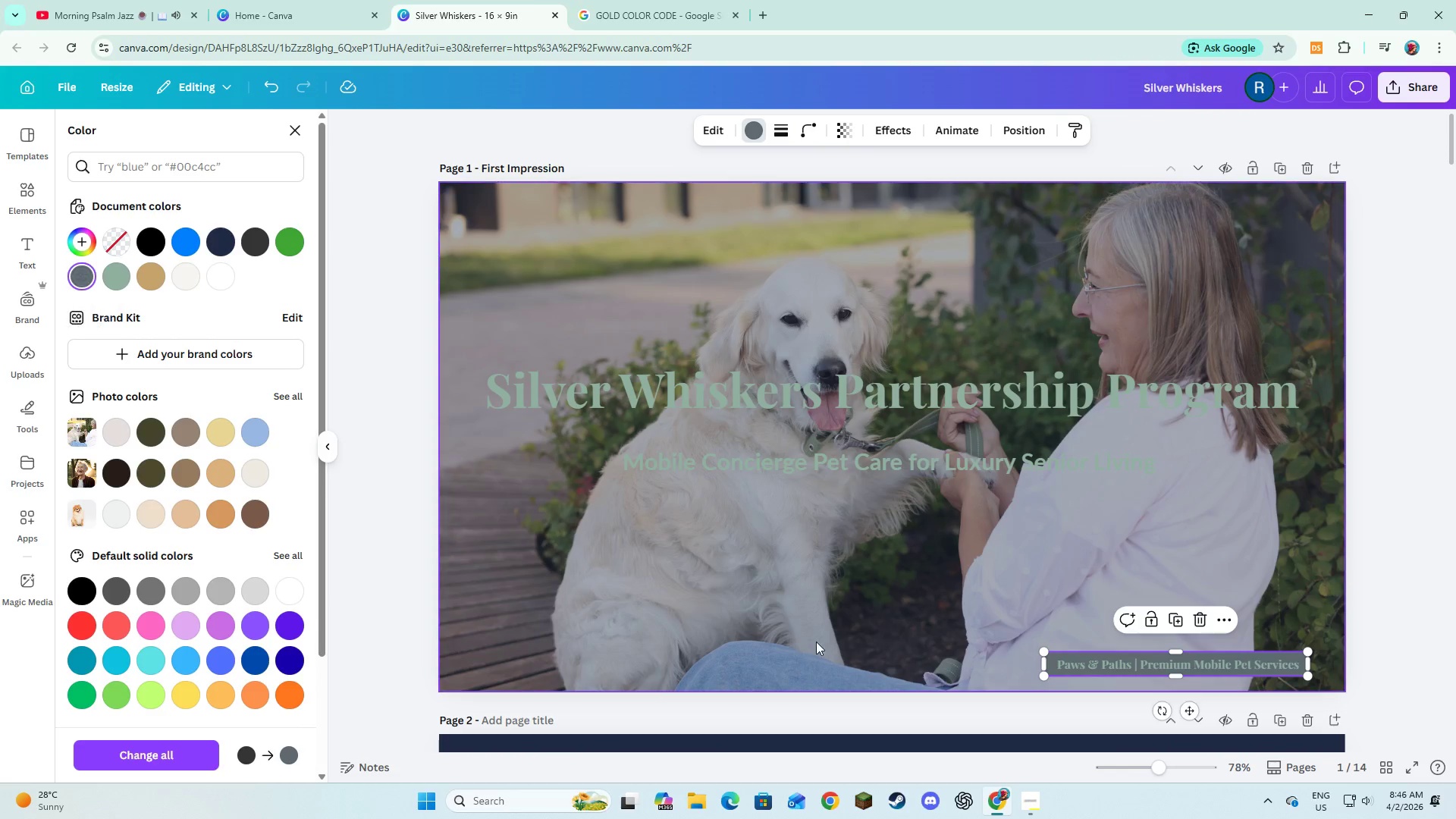 
left_click([888, 667])
 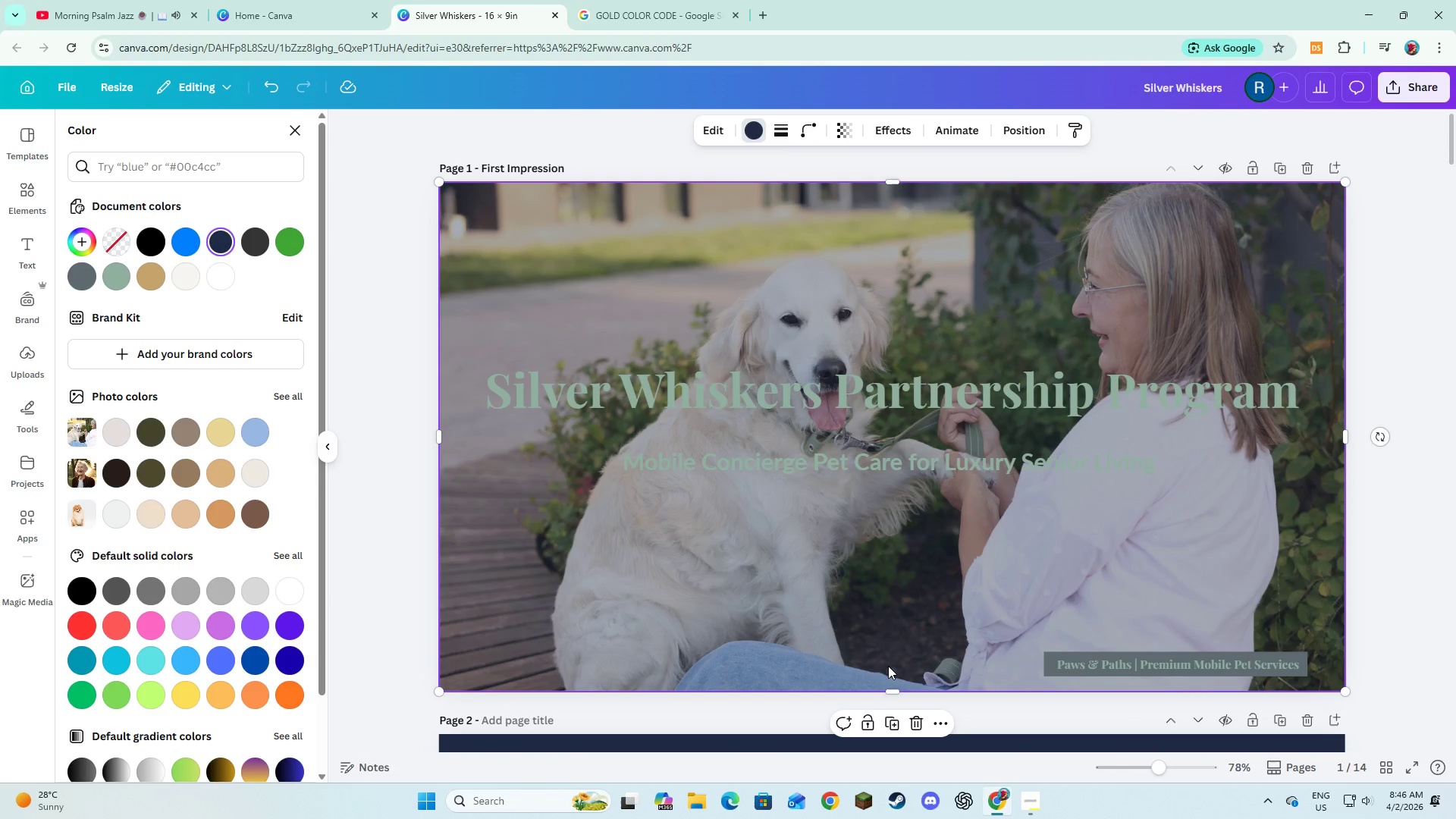 
scroll: coordinate [1159, 645], scroll_direction: down, amount: 12.0
 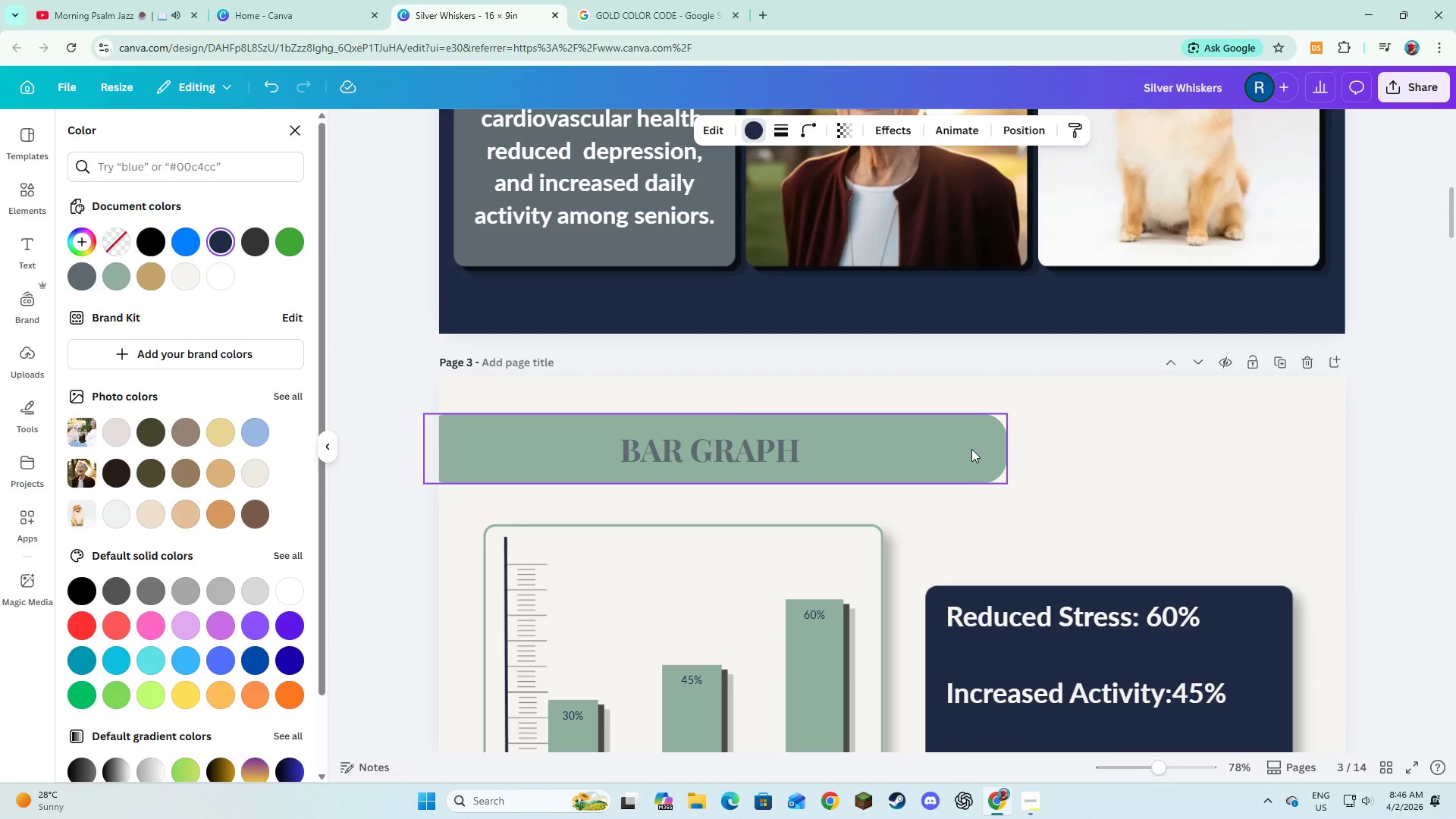 
left_click([971, 449])
 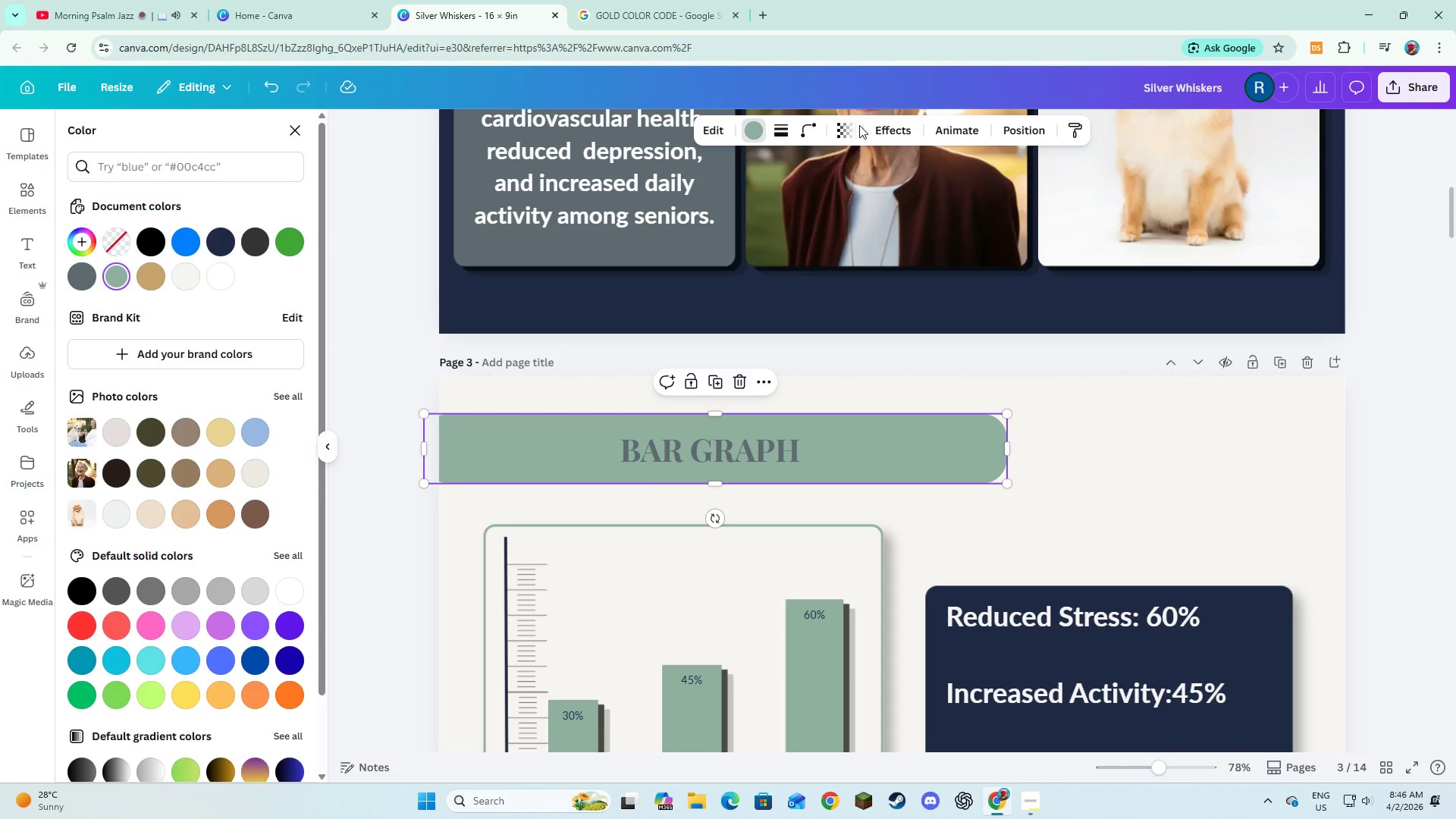 
left_click([876, 135])
 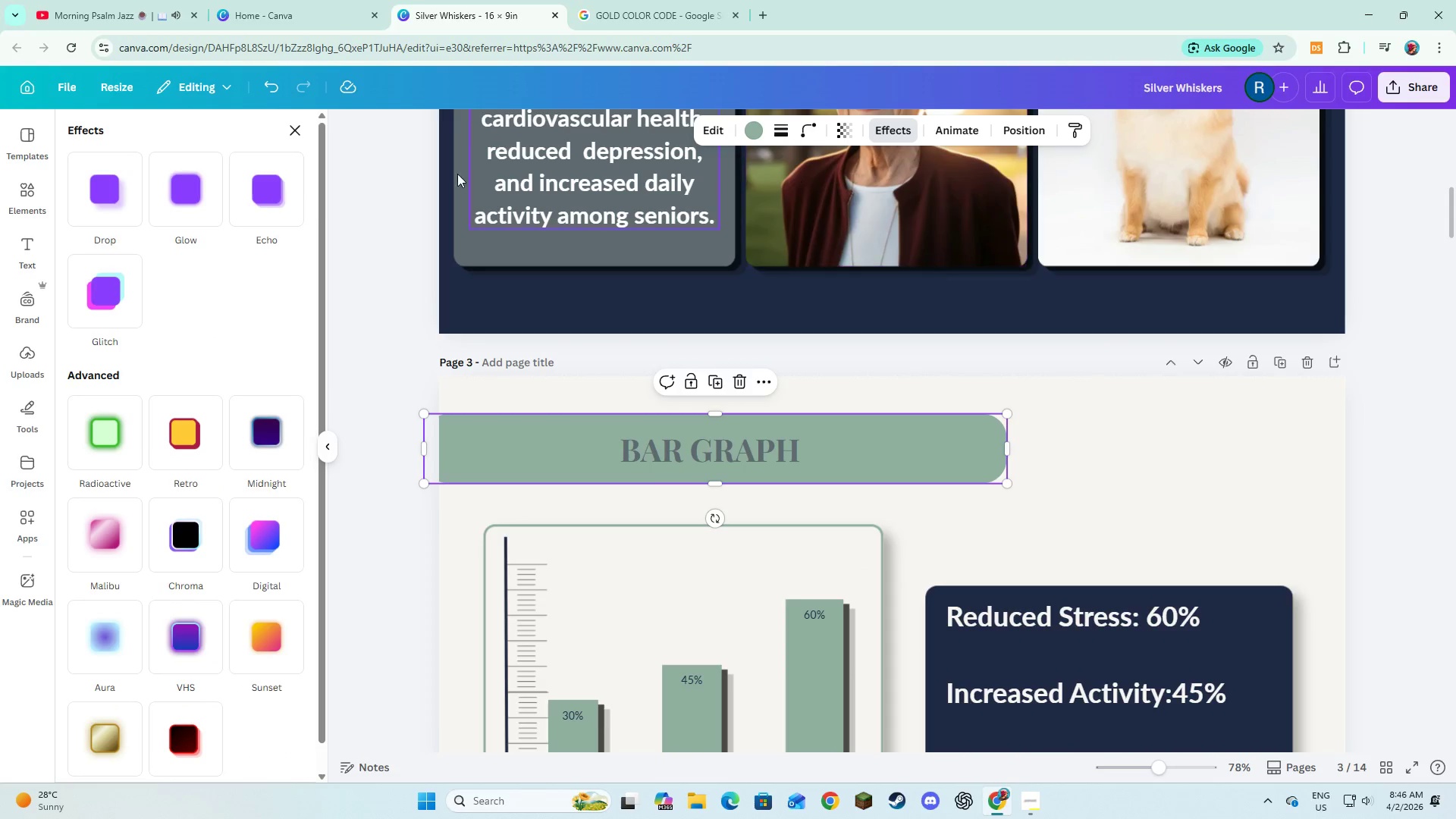 
left_click([251, 212])
 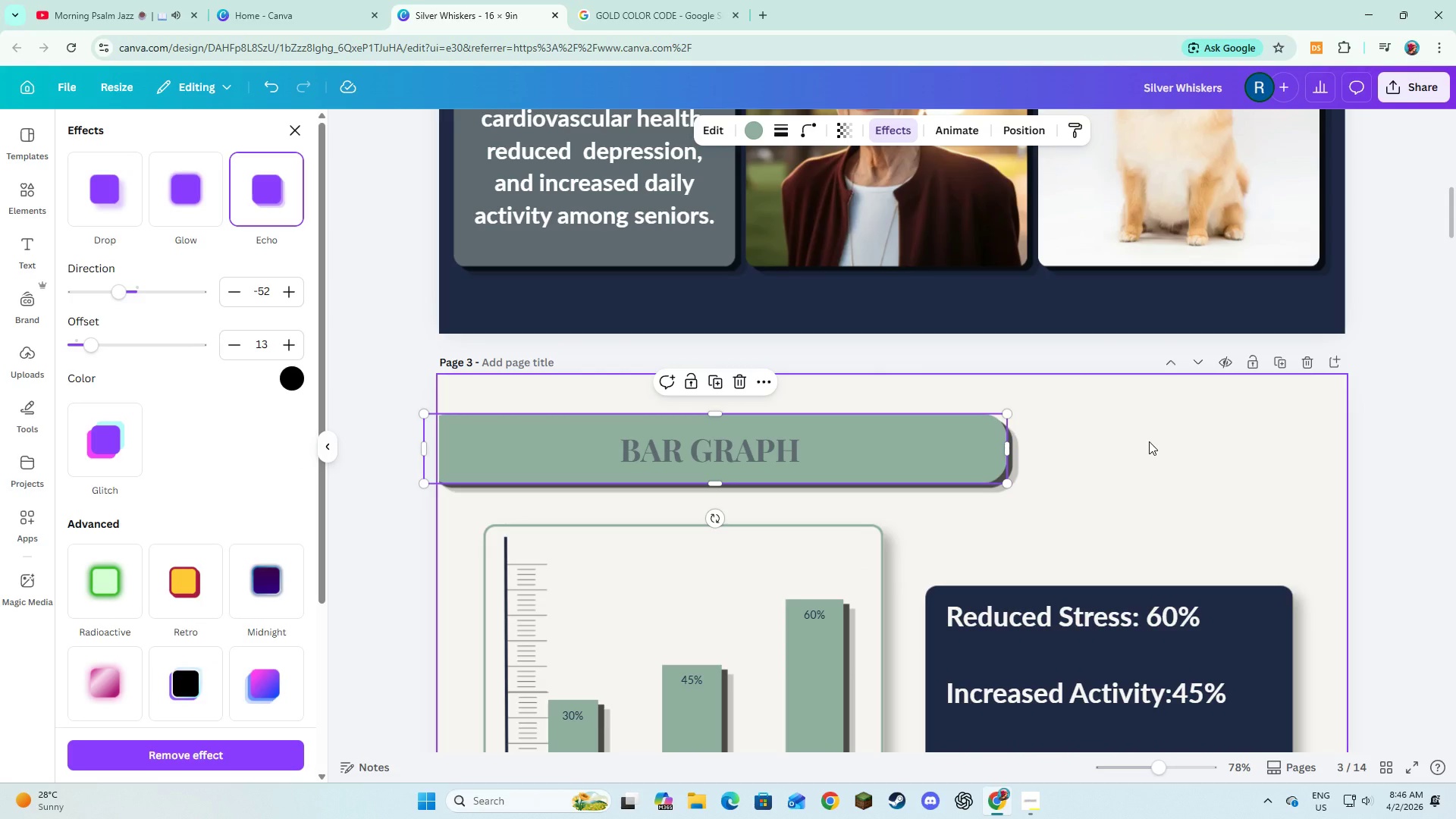 
left_click([1149, 441])
 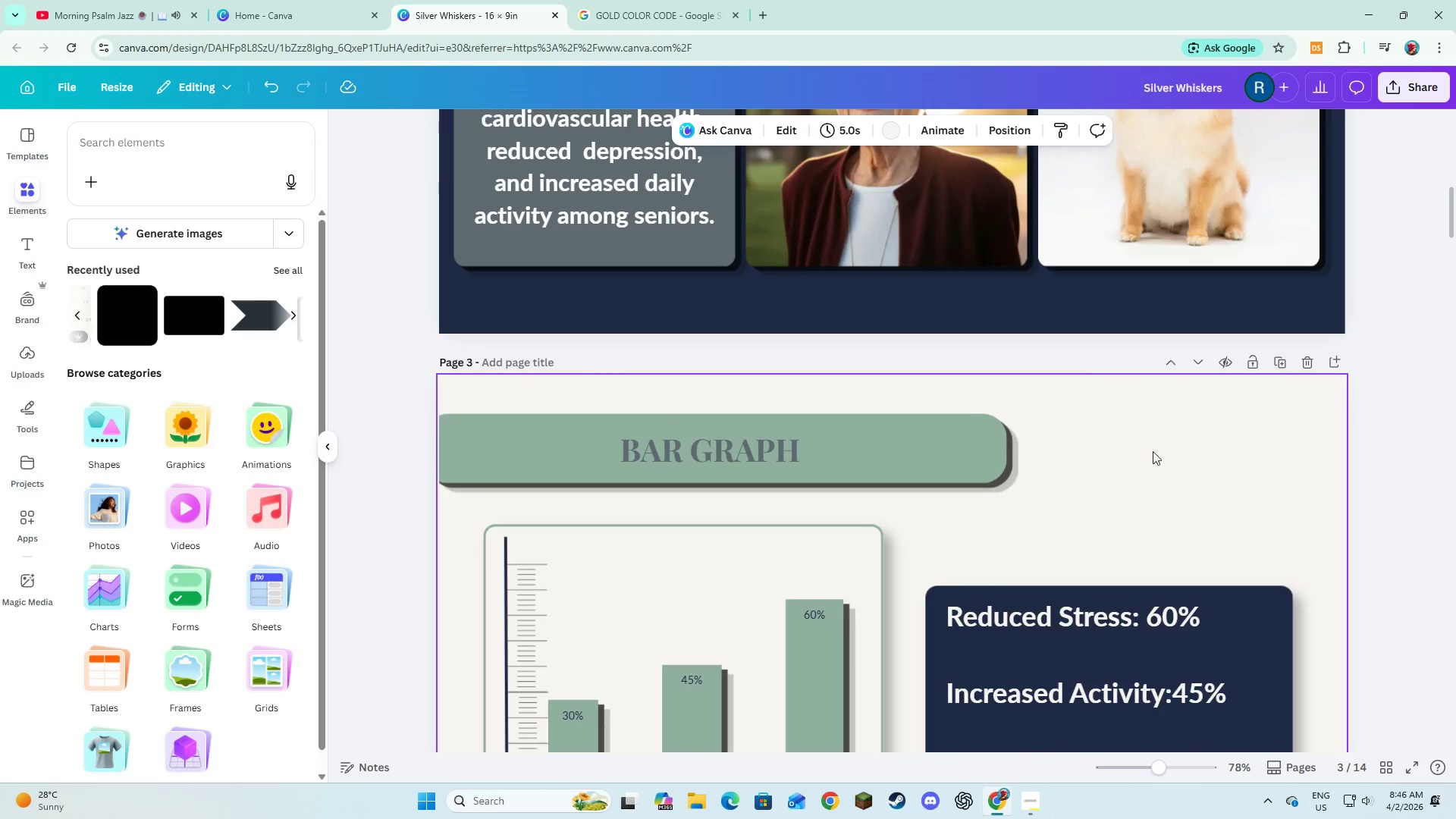 
scroll: coordinate [1252, 638], scroll_direction: down, amount: 6.0
 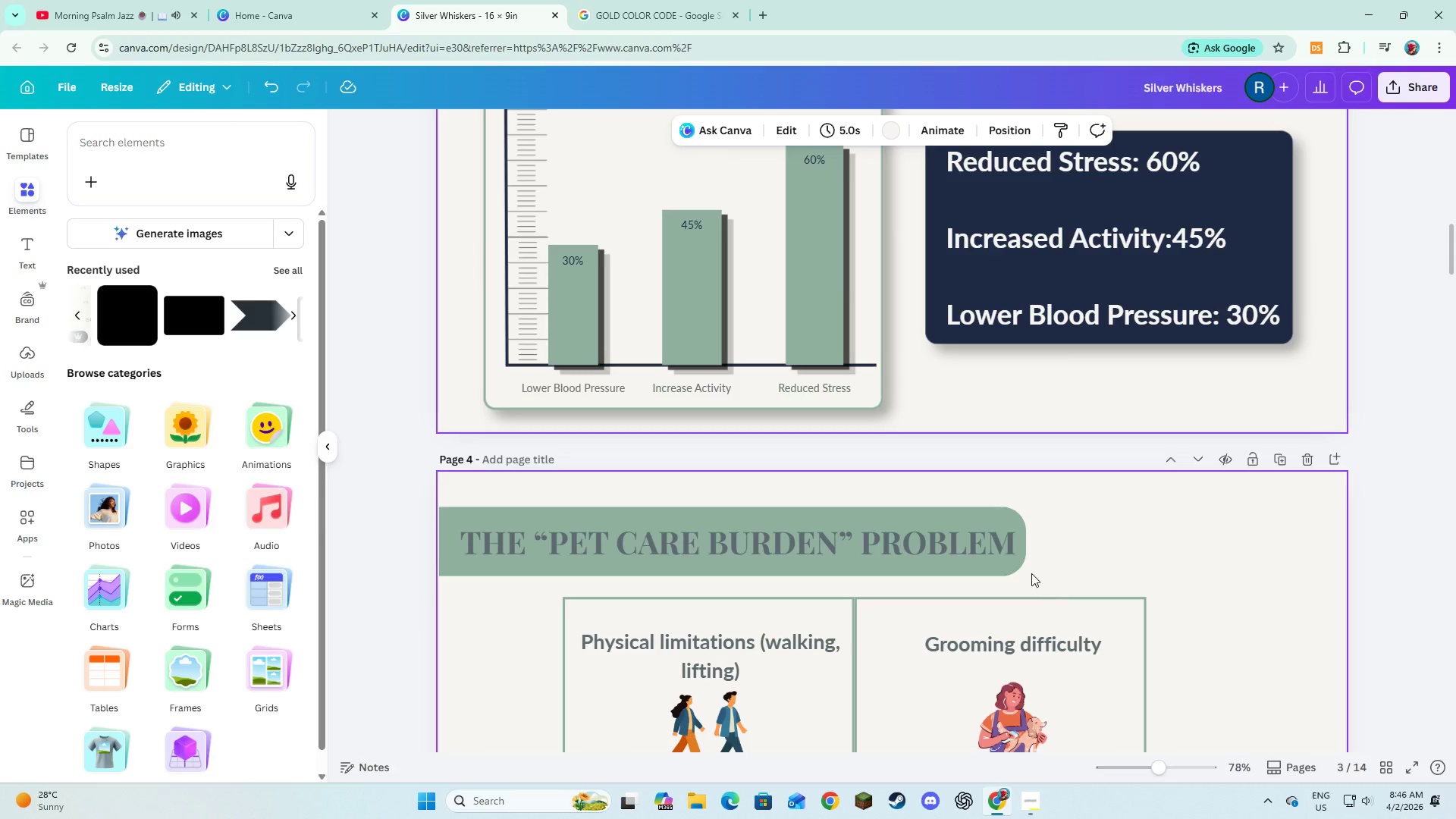 
left_click([1012, 565])
 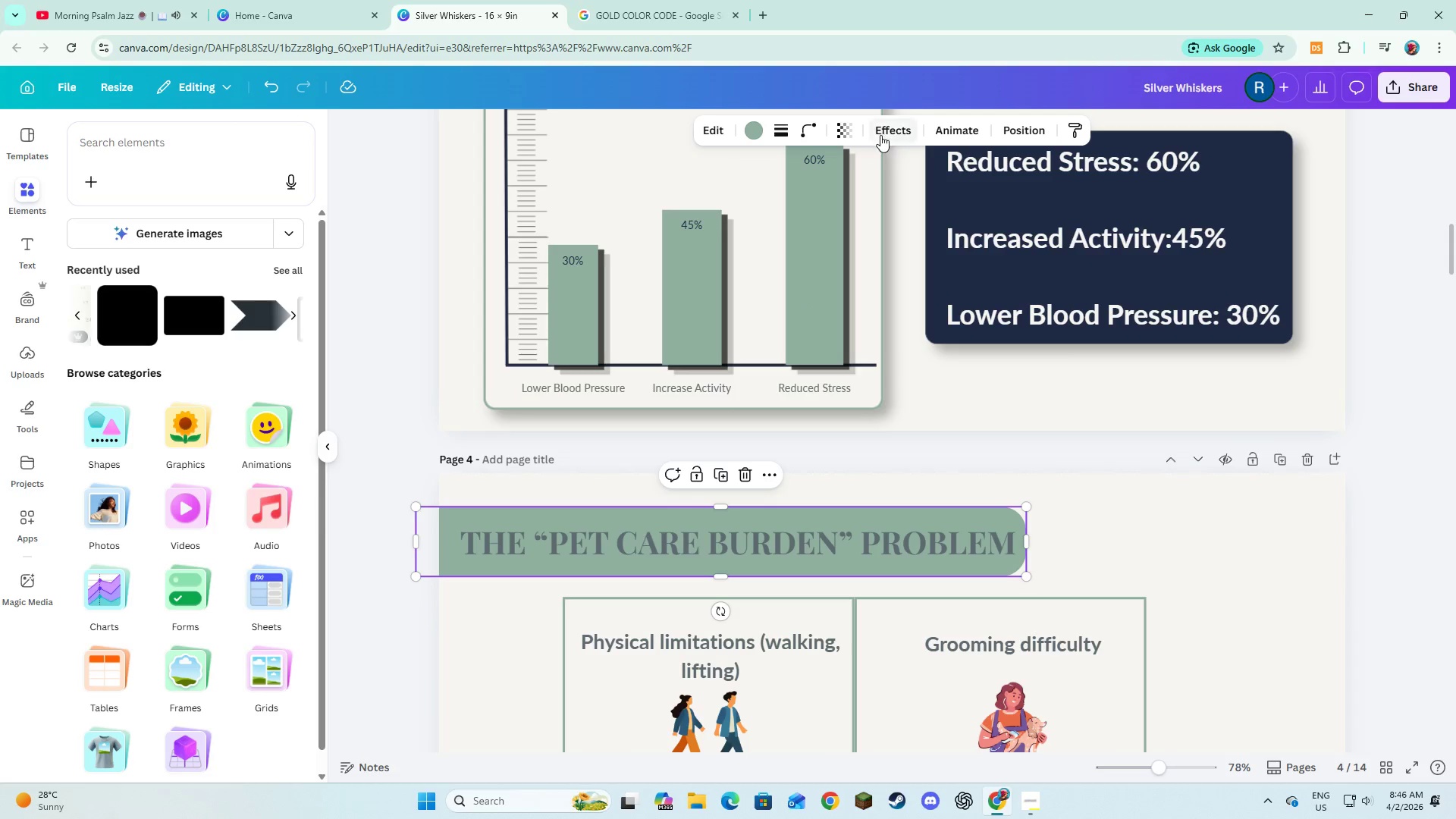 
left_click([856, 133])
 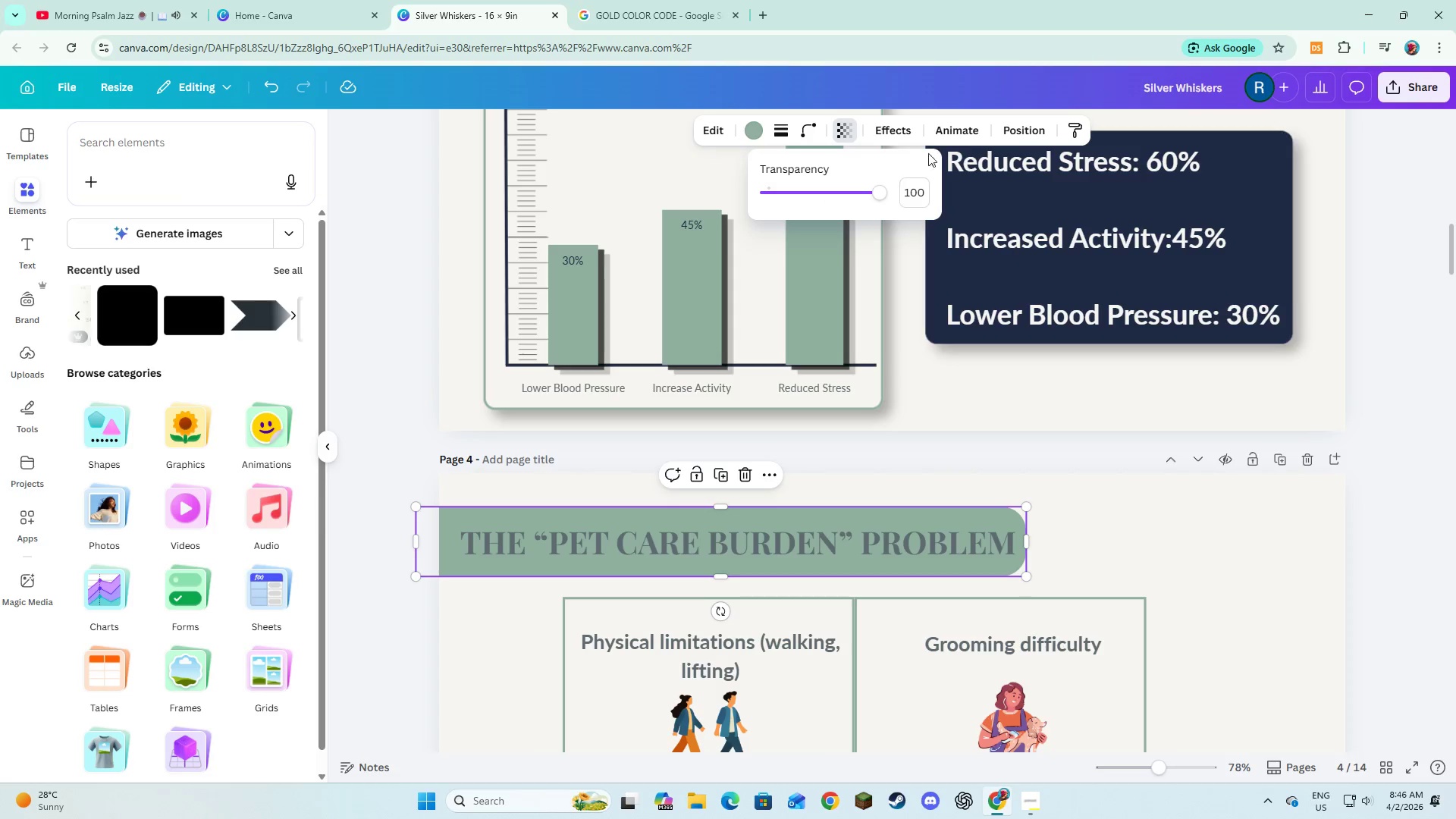 
left_click([907, 123])
 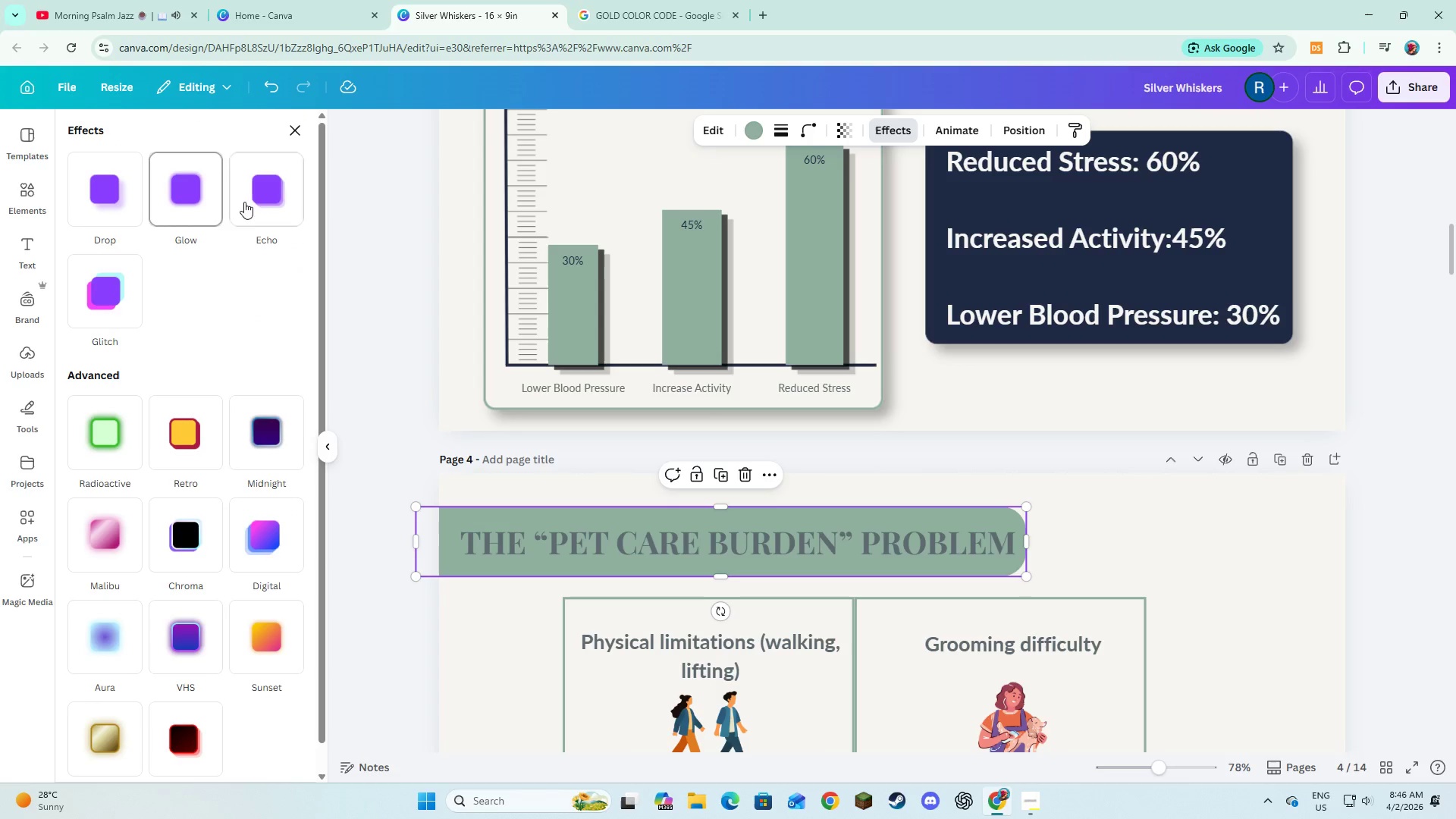 
left_click([255, 195])
 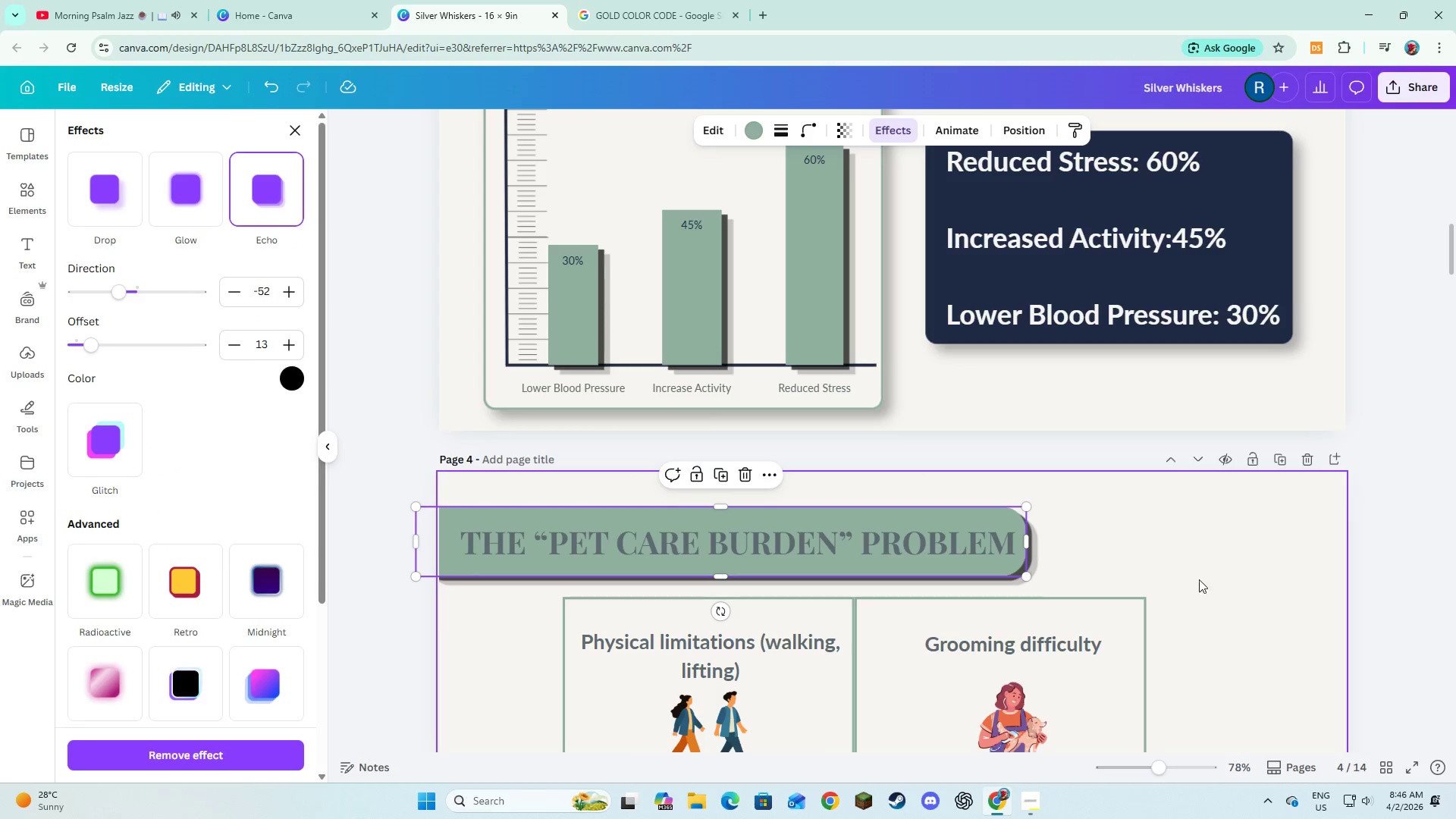 
left_click([1210, 587])
 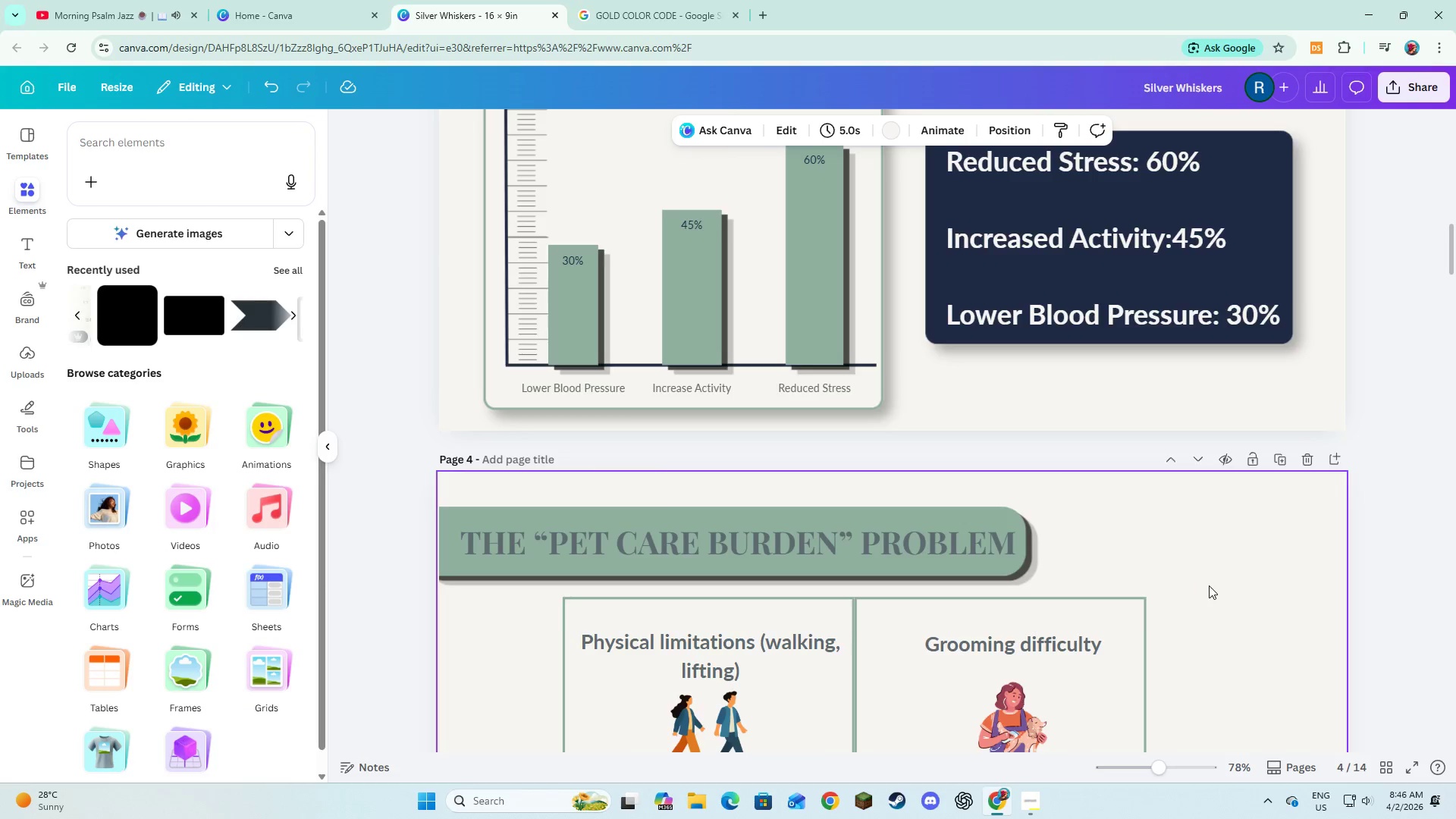 
scroll: coordinate [1209, 585], scroll_direction: down, amount: 3.0
 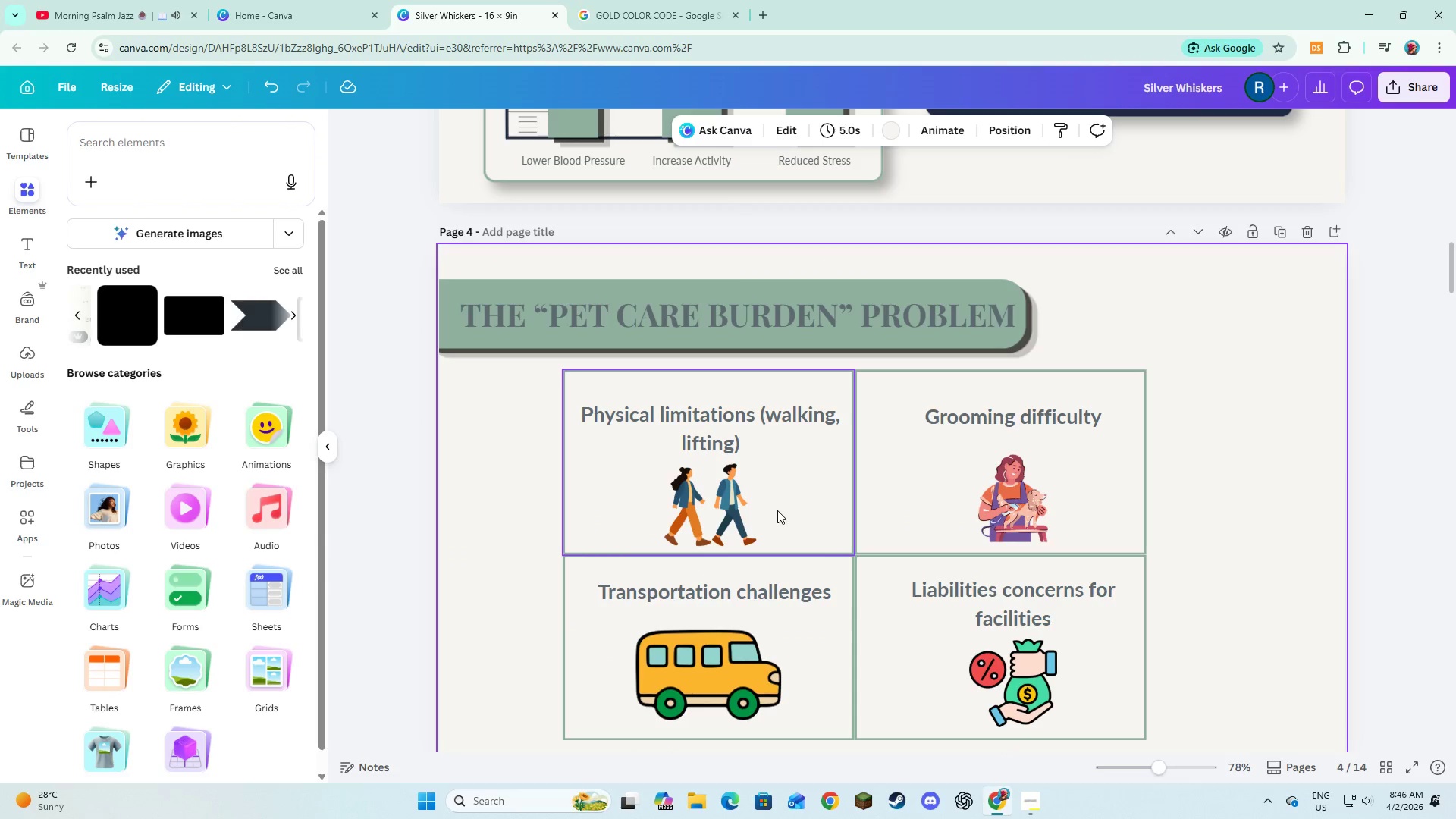 
hold_key(key=ShiftLeft, duration=1.5)
left_click([785, 510])
 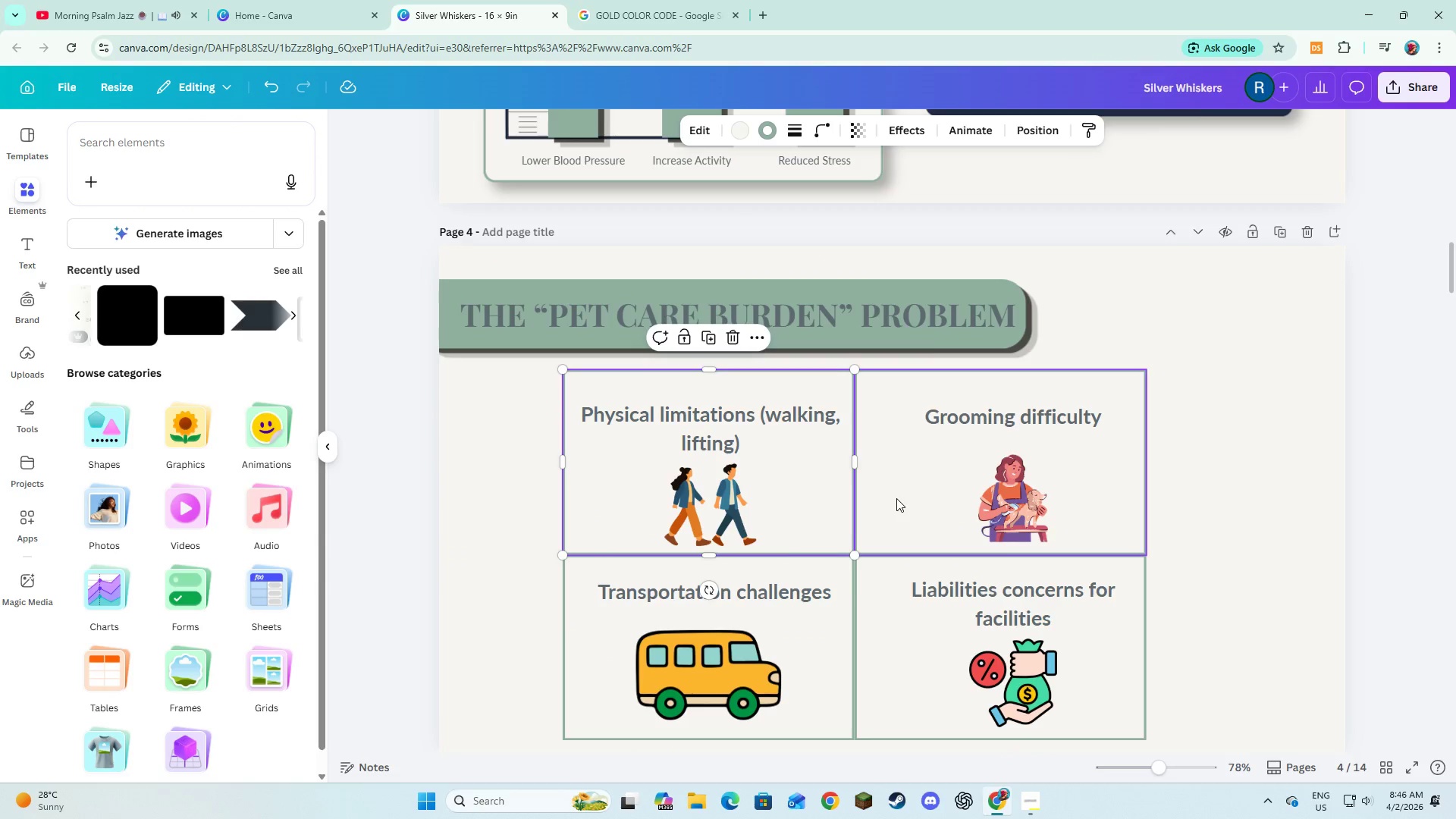 
left_click([896, 498])
 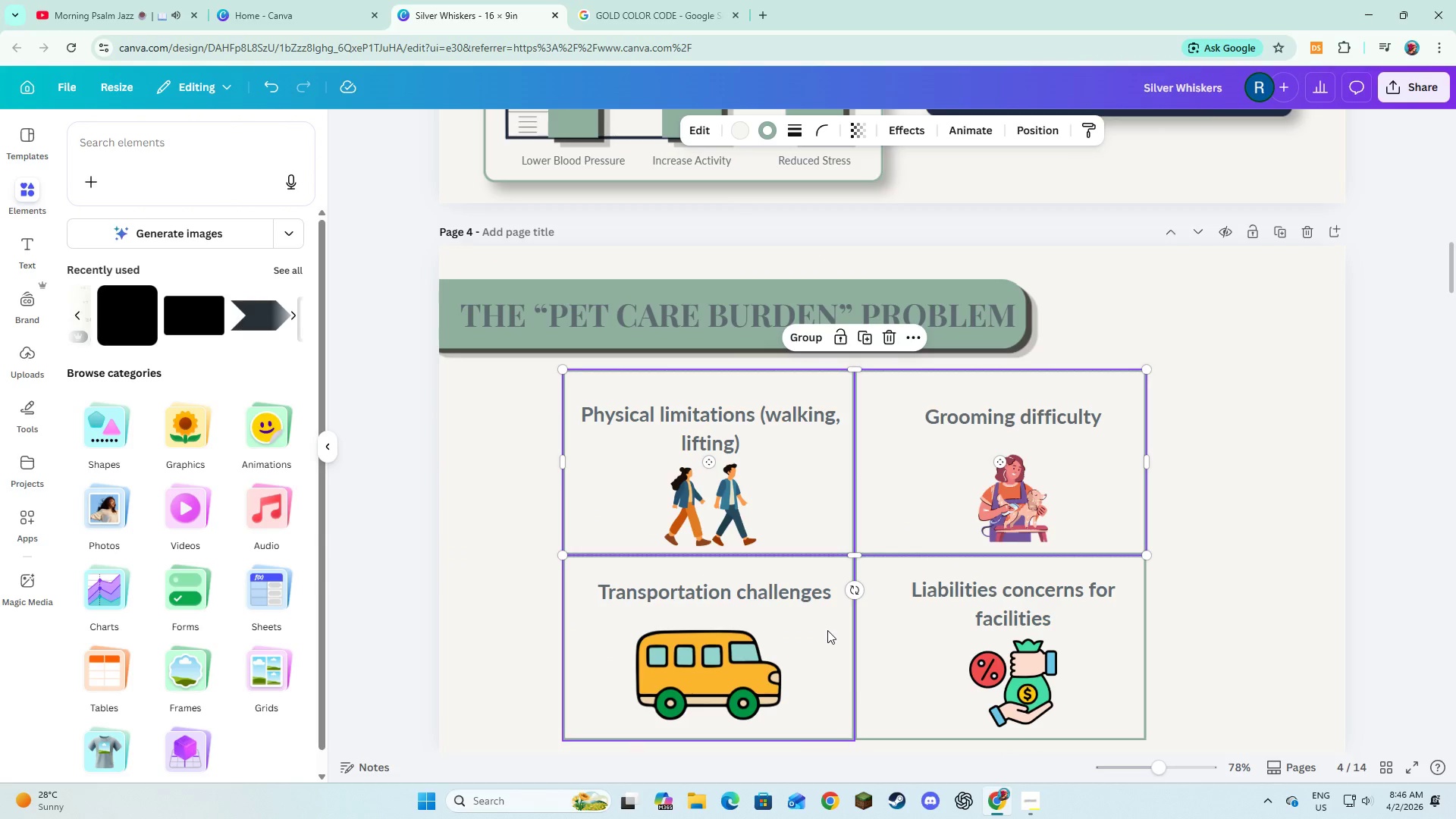 
hold_key(key=ShiftLeft, duration=1.44)
left_click([824, 611])
 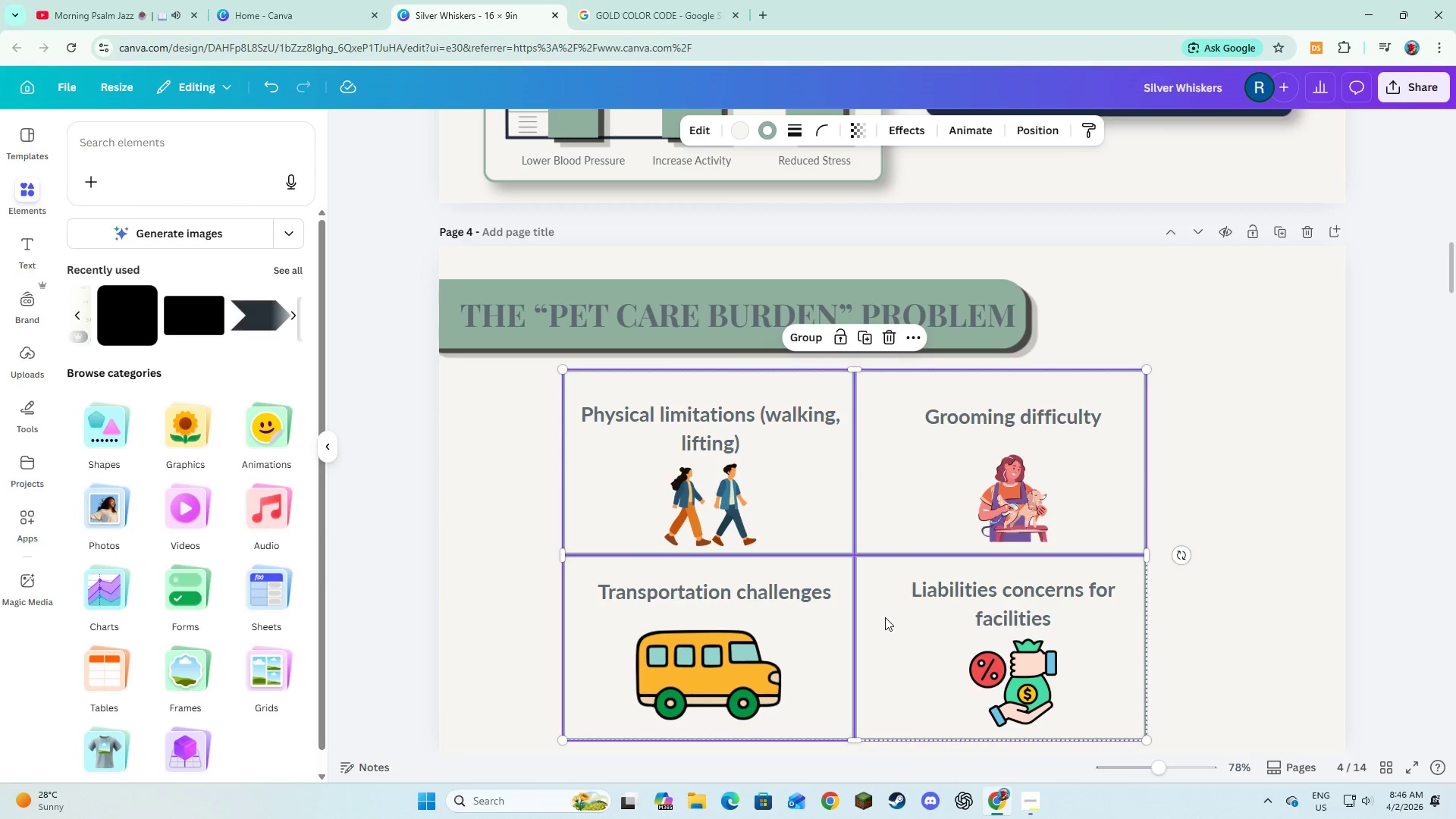 
left_click([885, 617])
 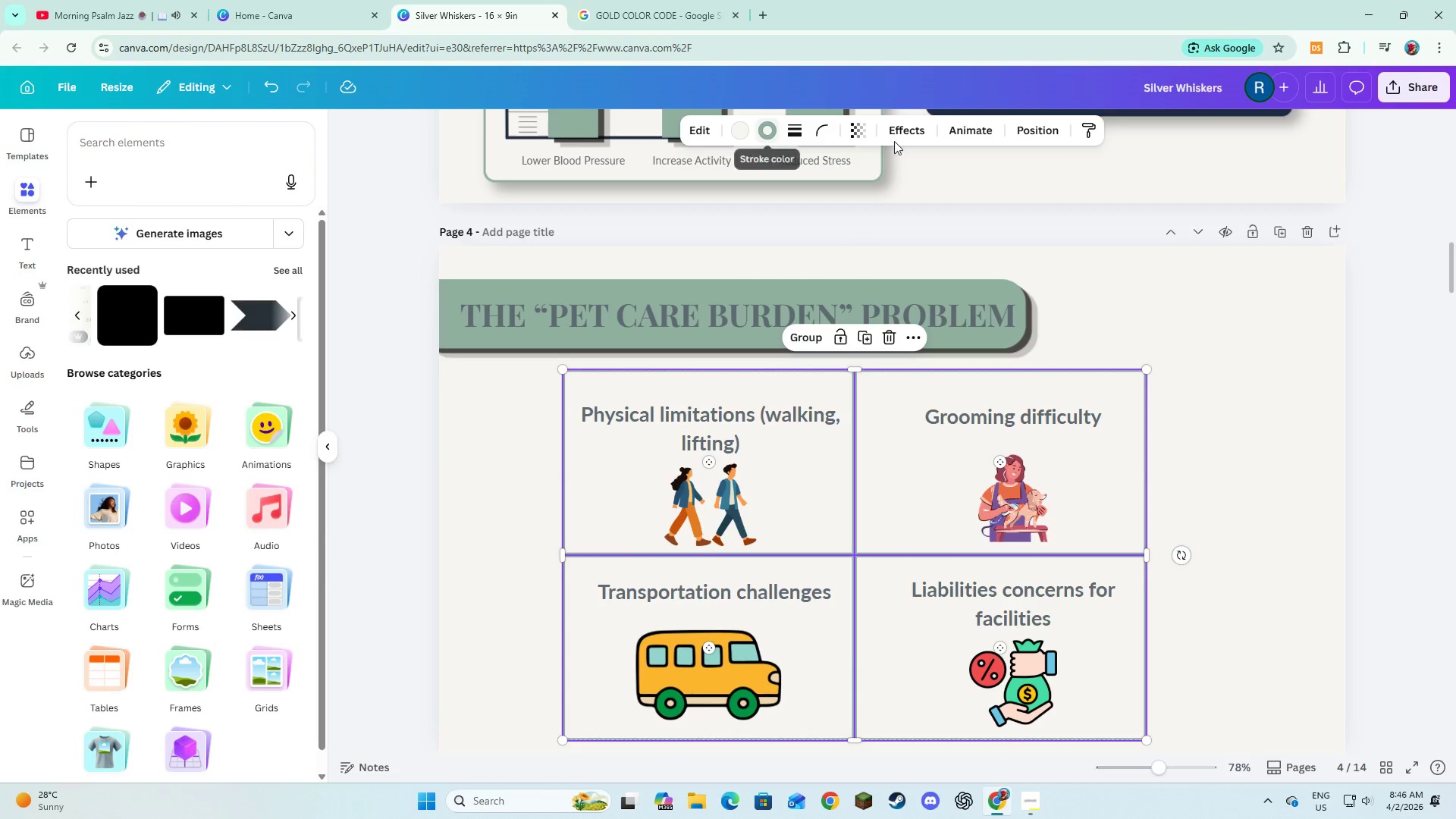 
left_click([920, 130])
 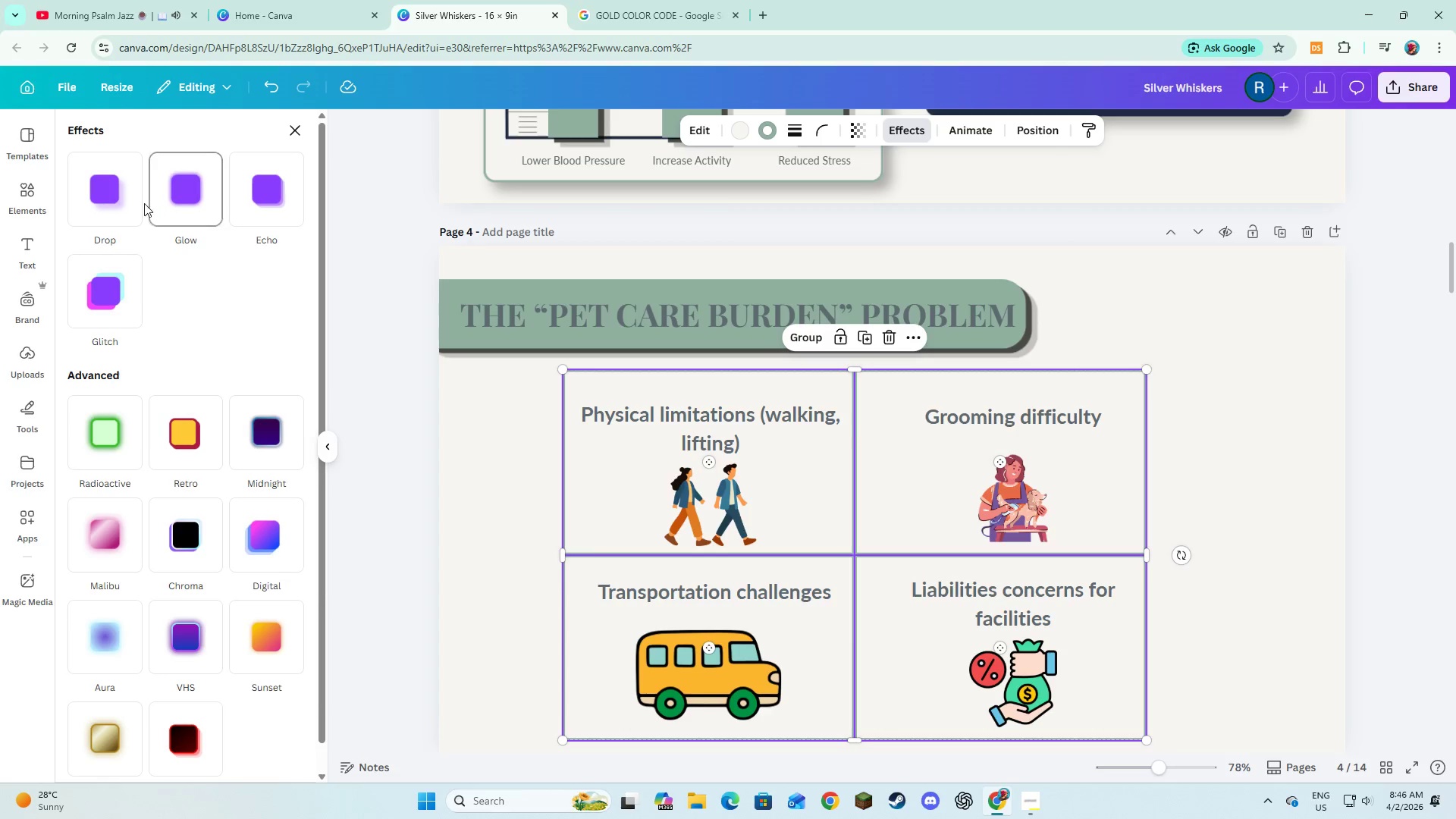 
left_click([133, 198])
 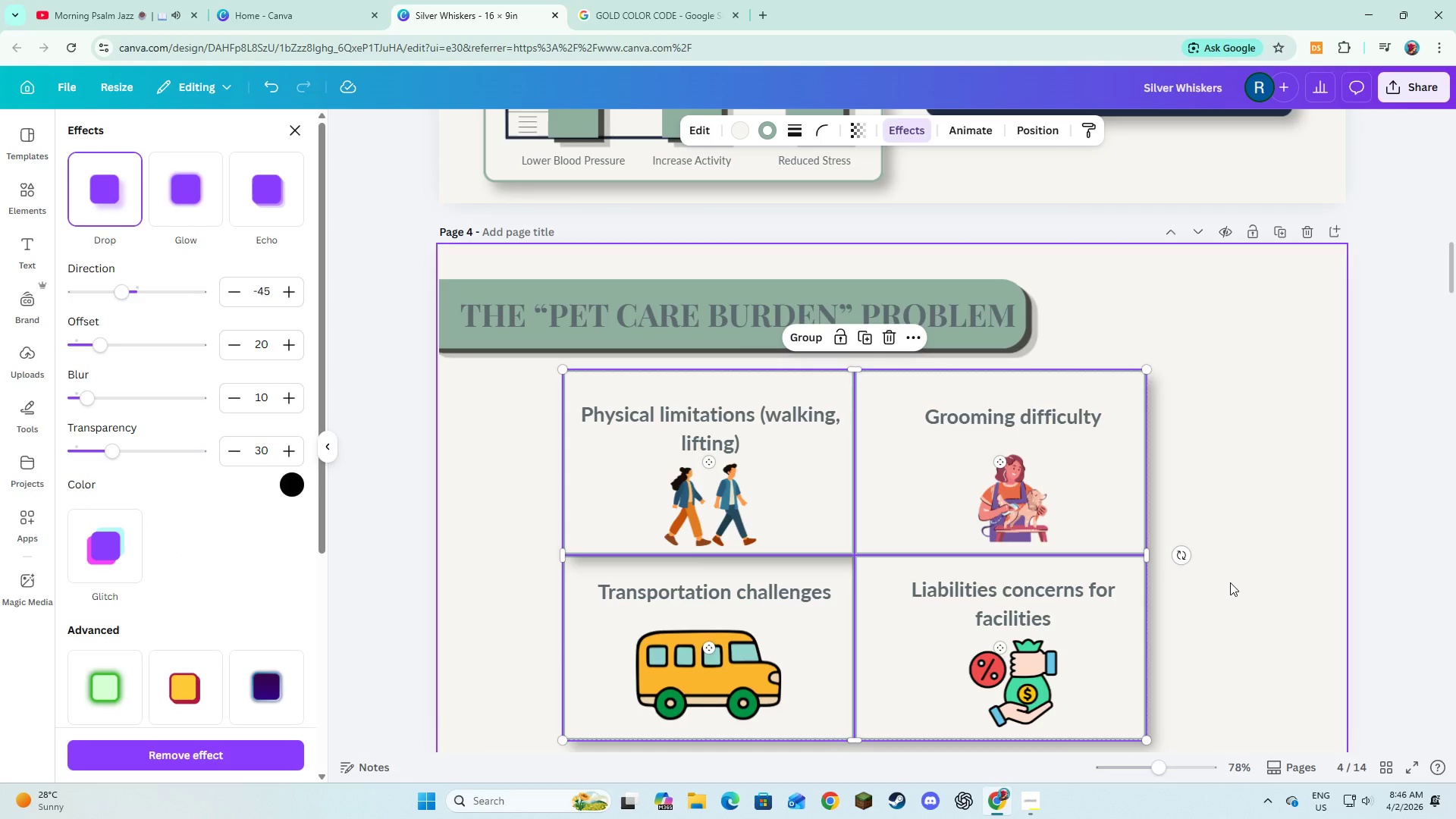 
left_click([1230, 582])
 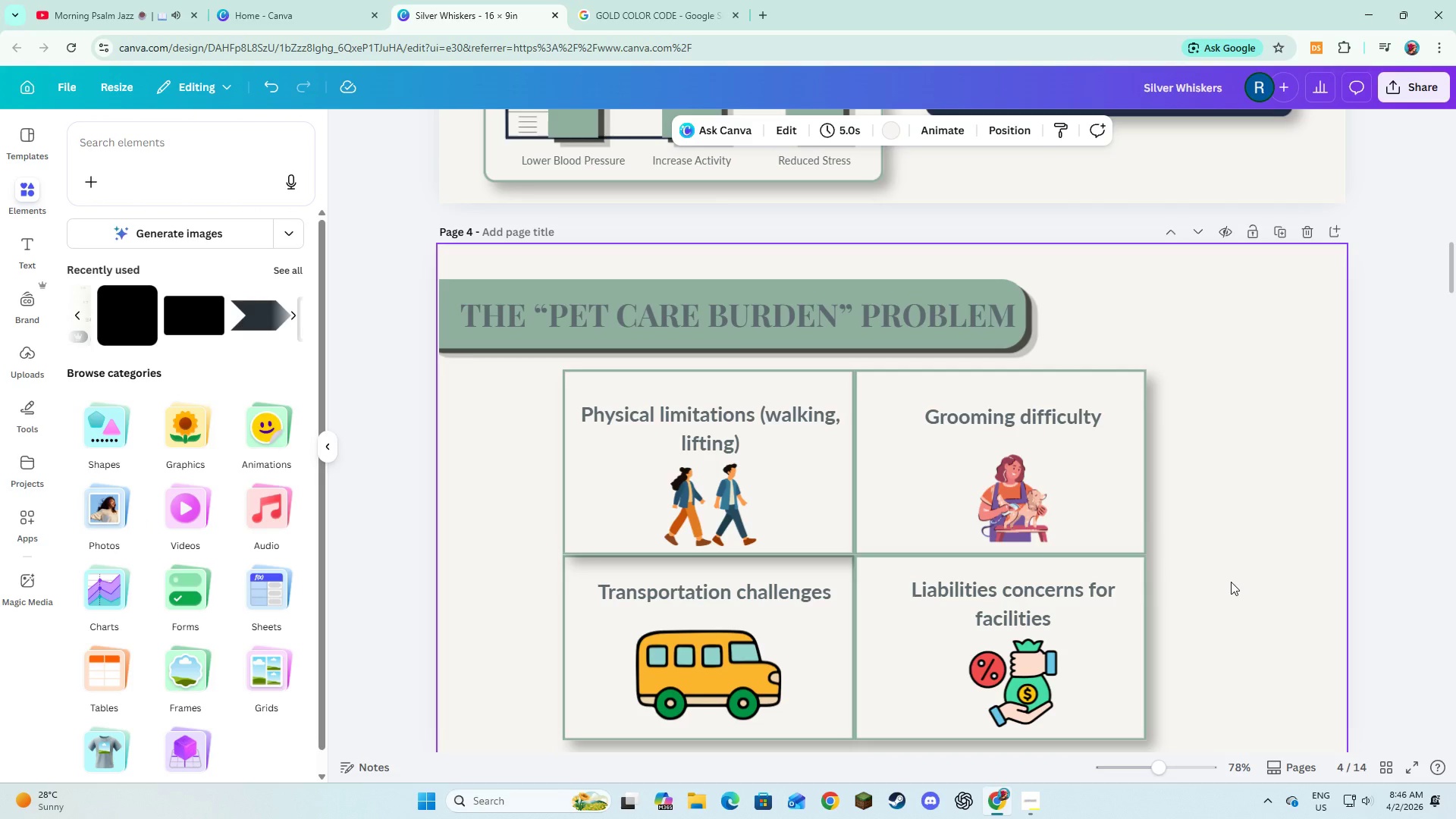 
scroll: coordinate [1231, 582], scroll_direction: down, amount: 3.0
 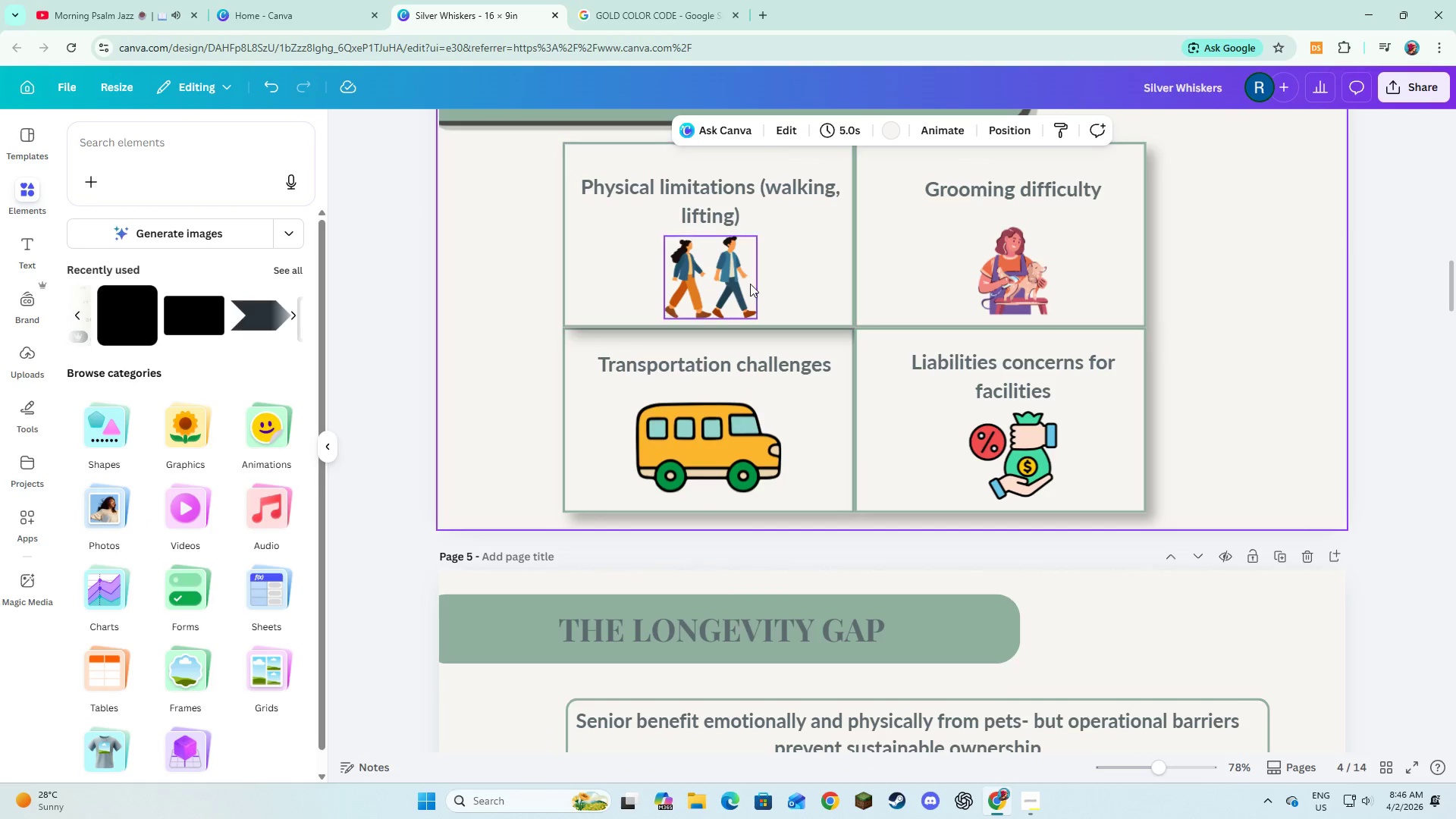 
left_click([785, 285])
 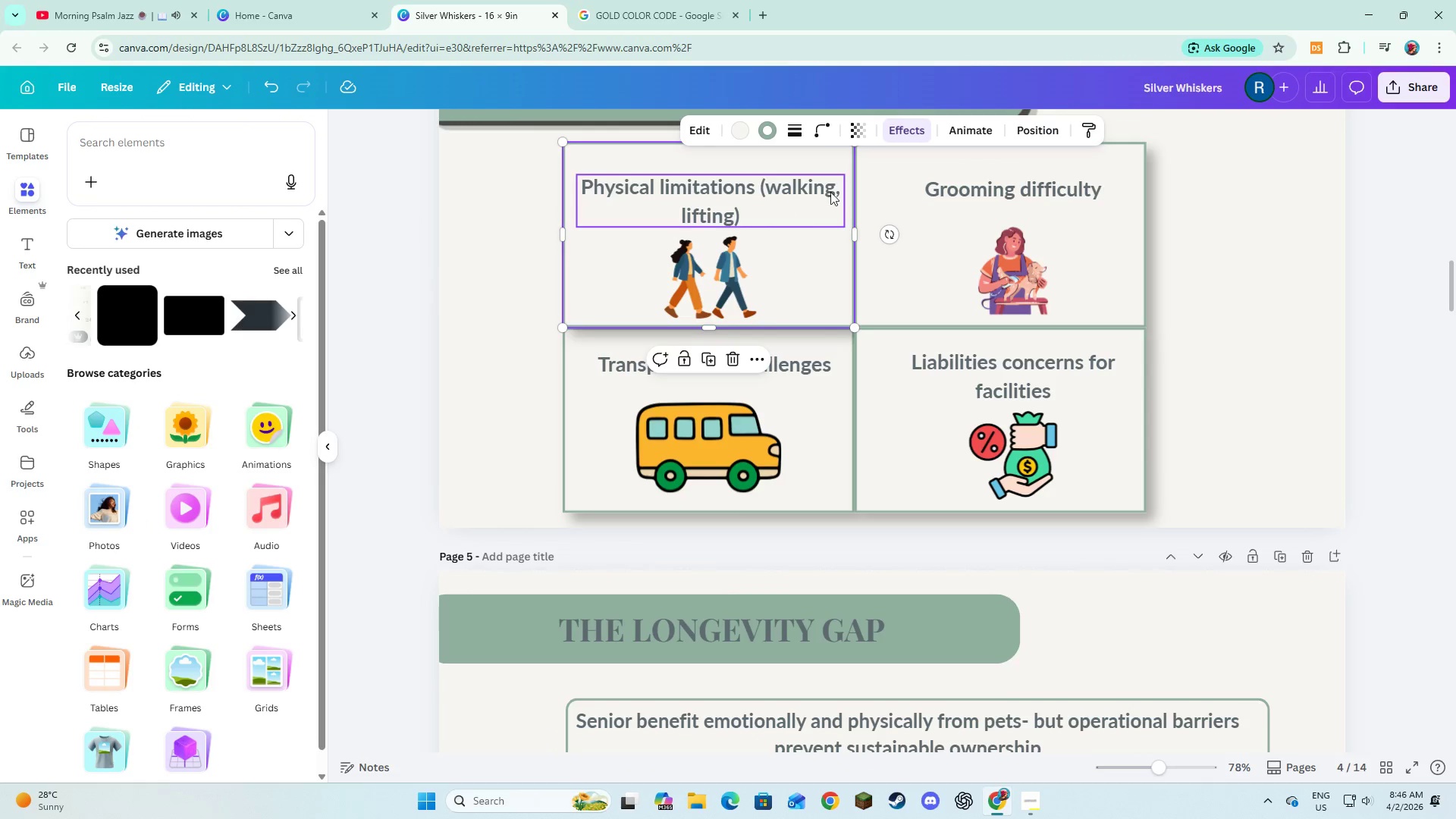 
left_click([886, 138])
 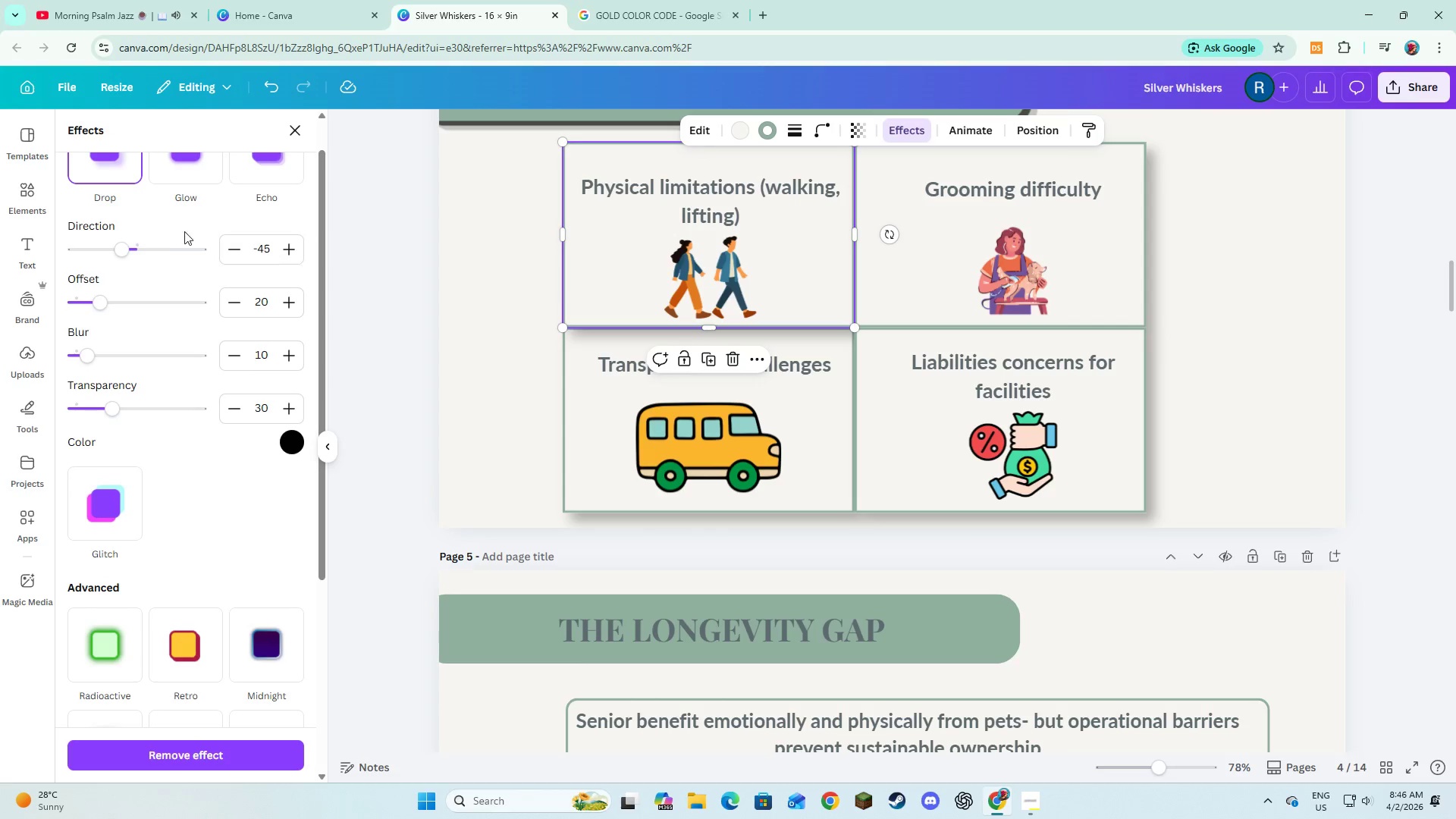 
scroll: coordinate [184, 234], scroll_direction: up, amount: 5.0
 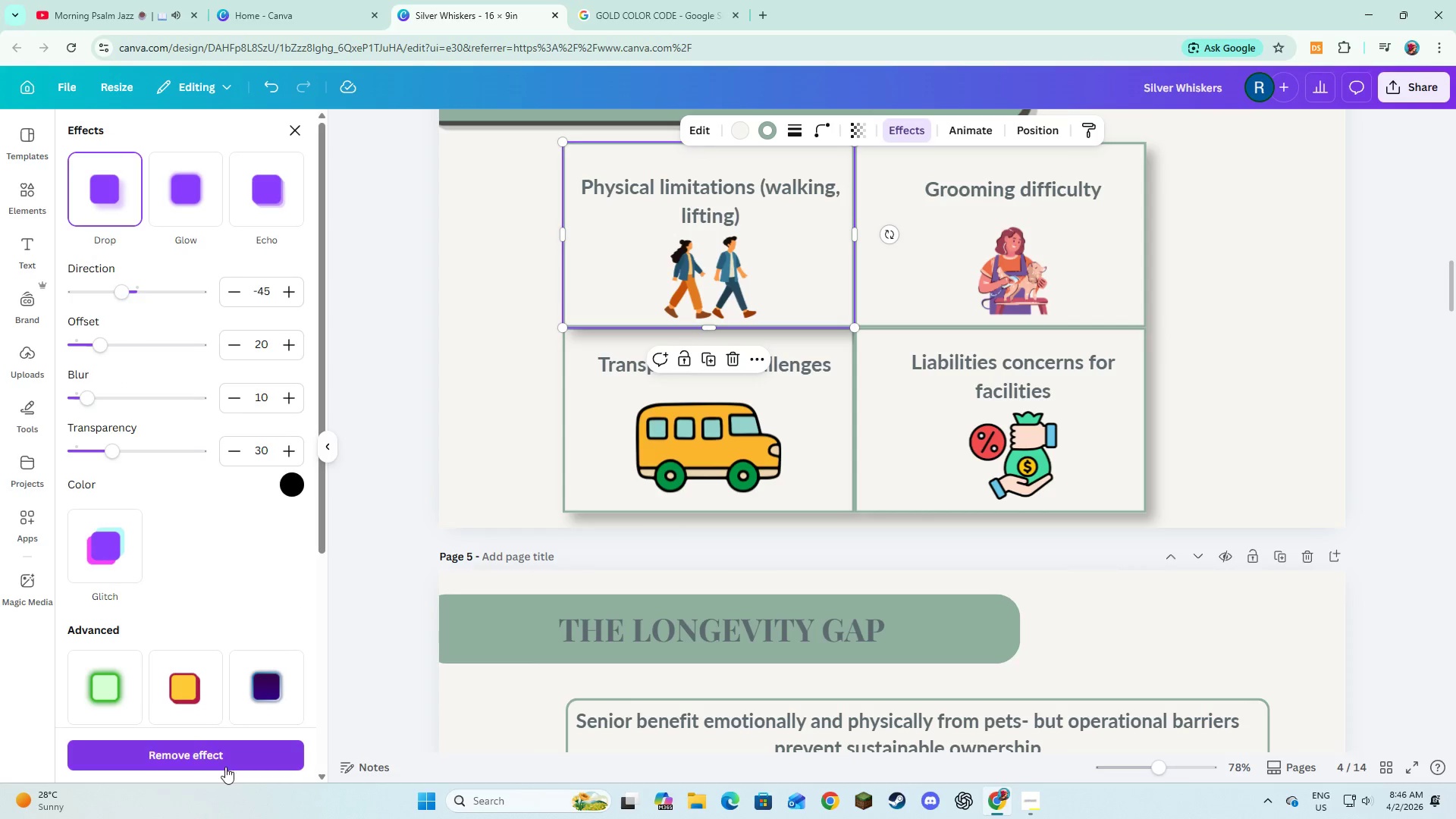 
left_click([225, 767])
 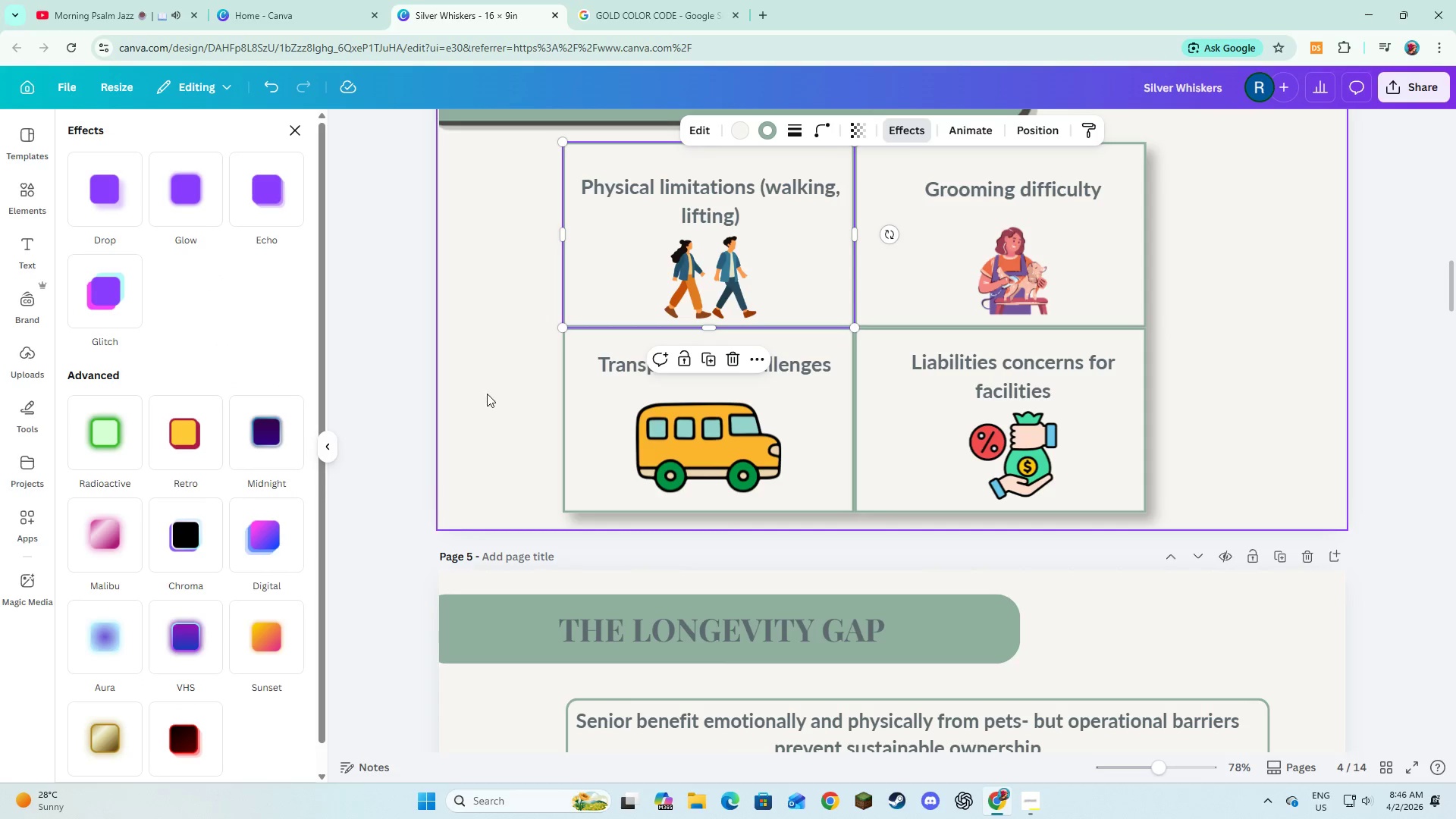 
left_click([482, 379])
 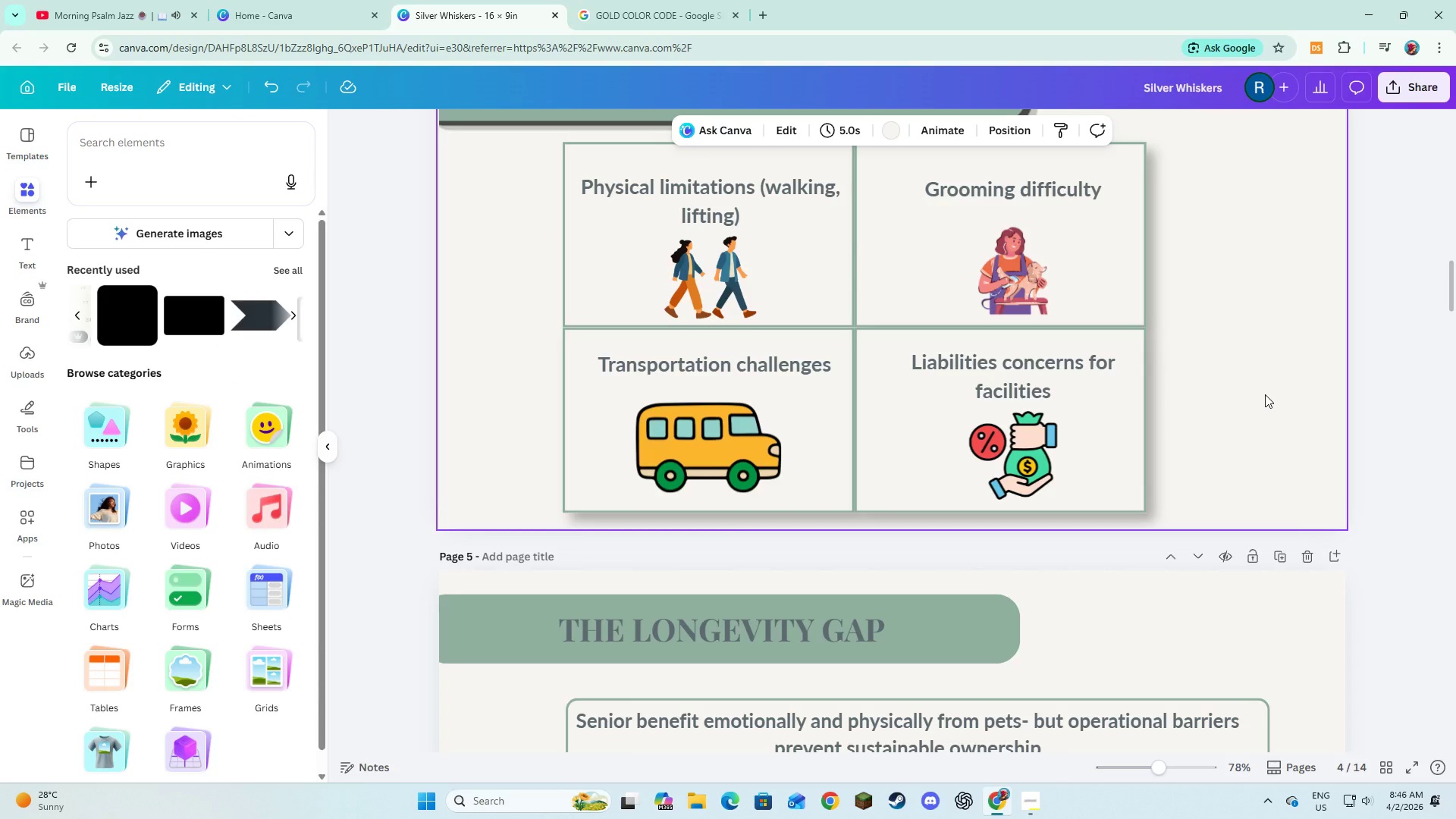 
left_click([1265, 394])
 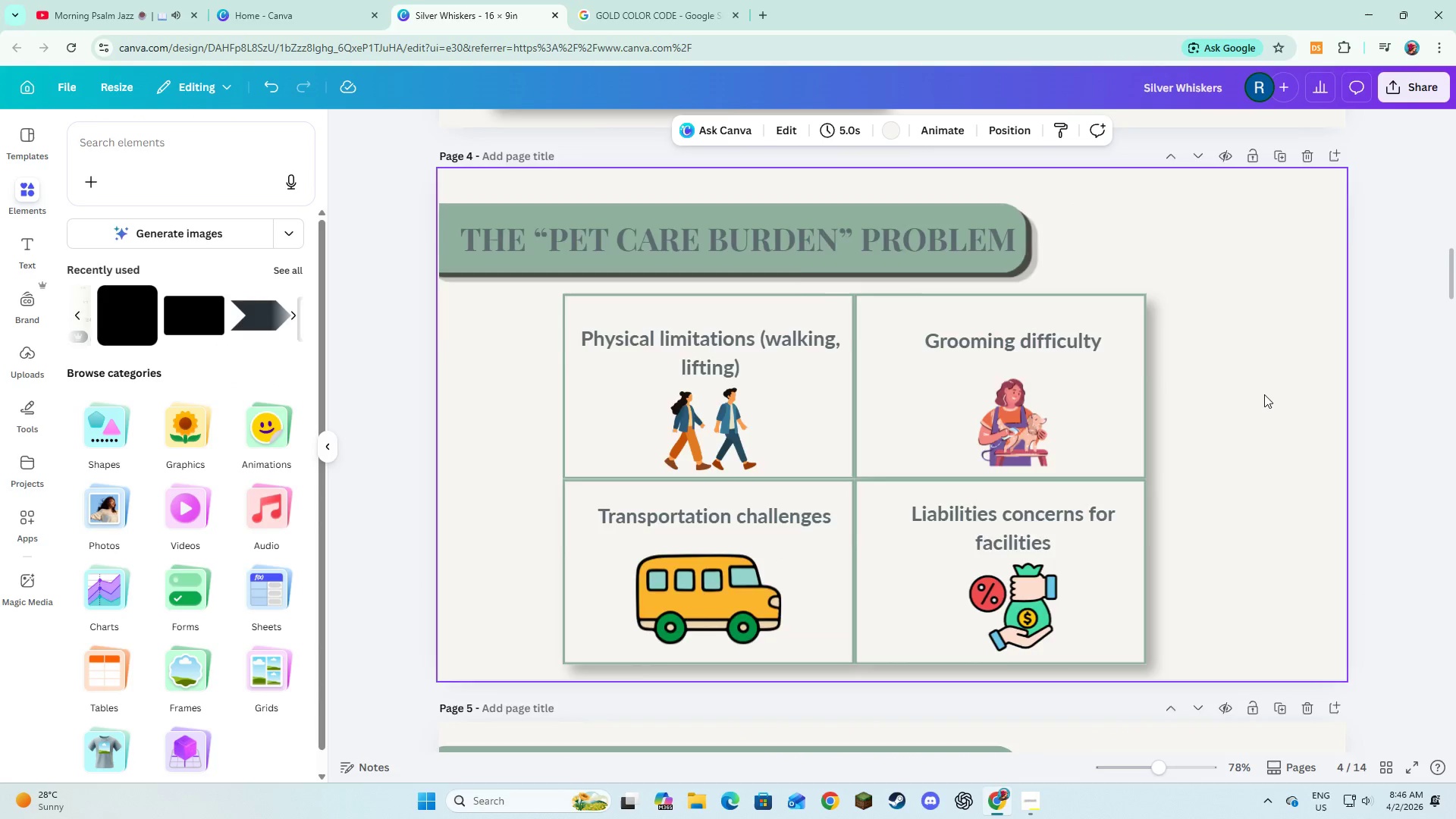 
scroll: coordinate [1264, 394], scroll_direction: up, amount: 3.0
 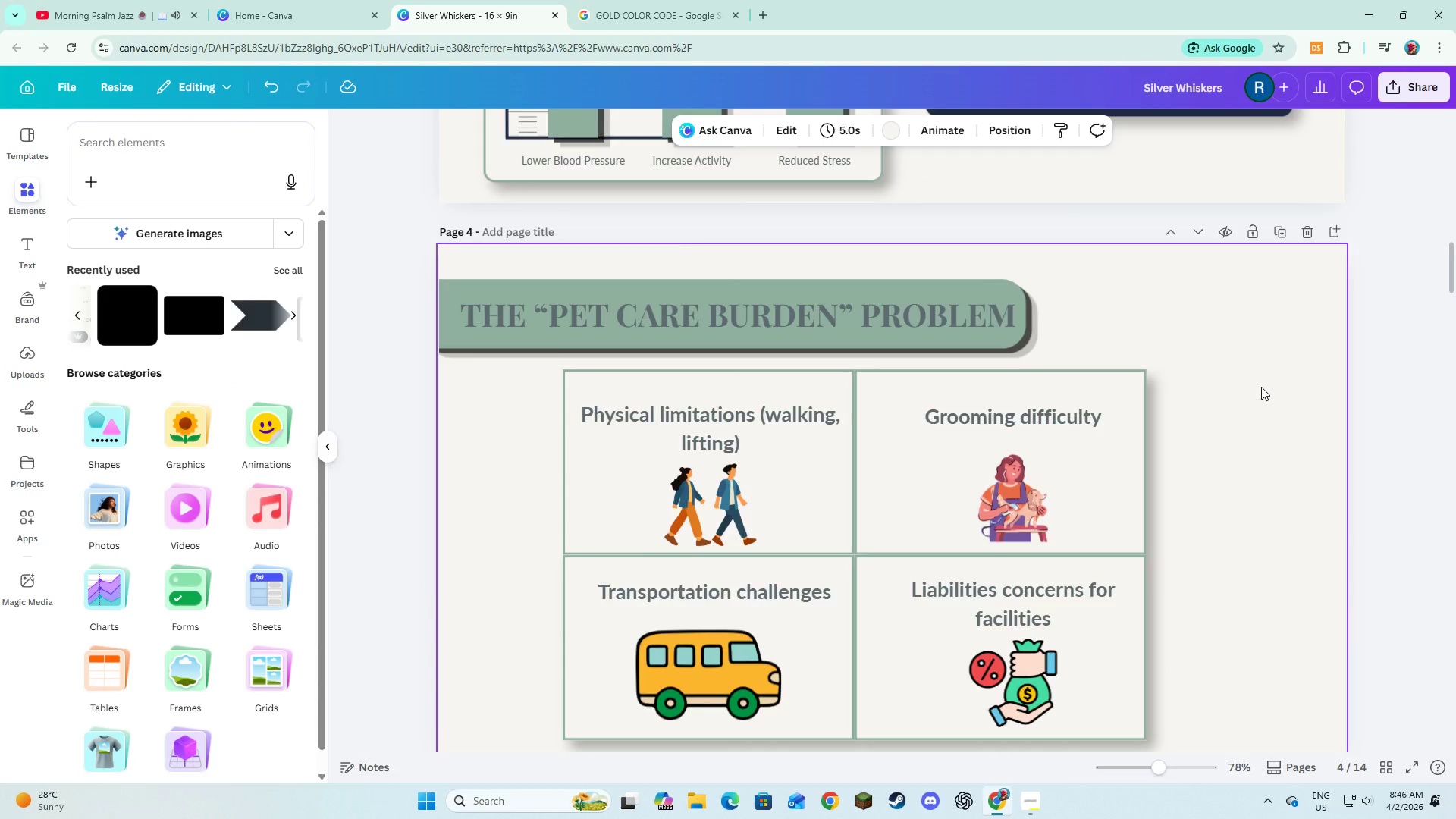 
scroll: coordinate [1261, 388], scroll_direction: down, amount: 8.0
 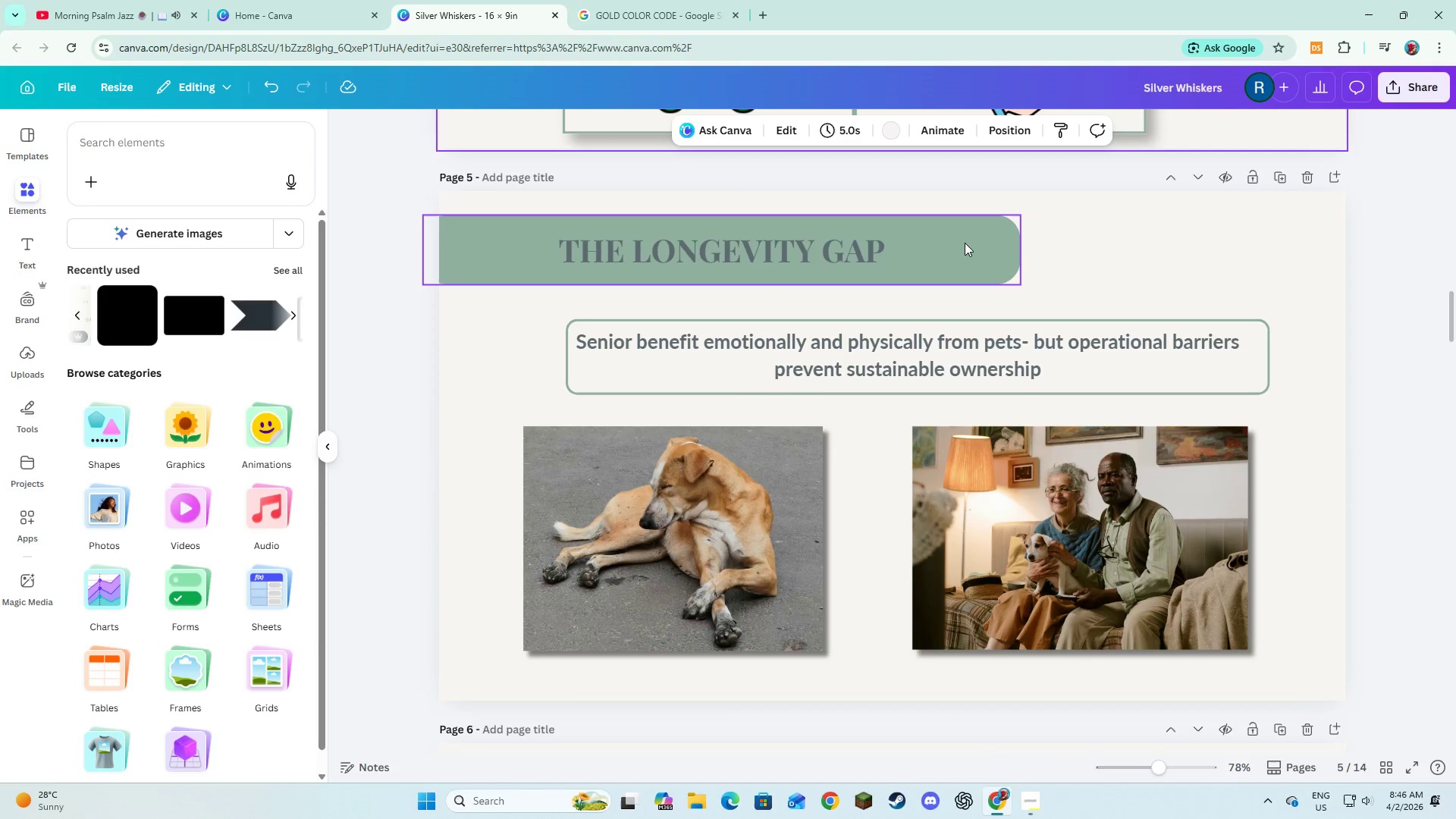 
left_click([965, 243])
 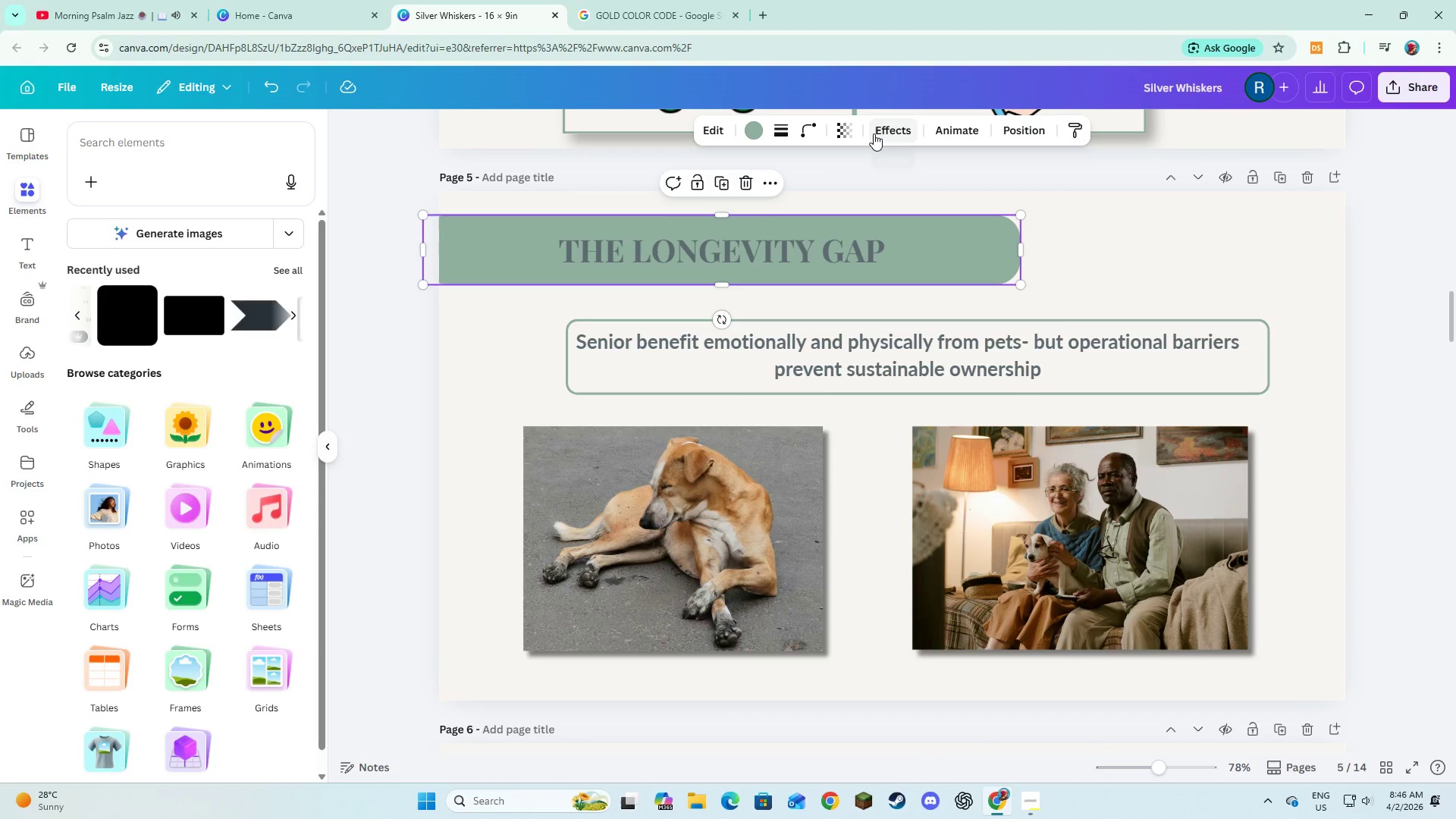 
left_click([874, 133])
 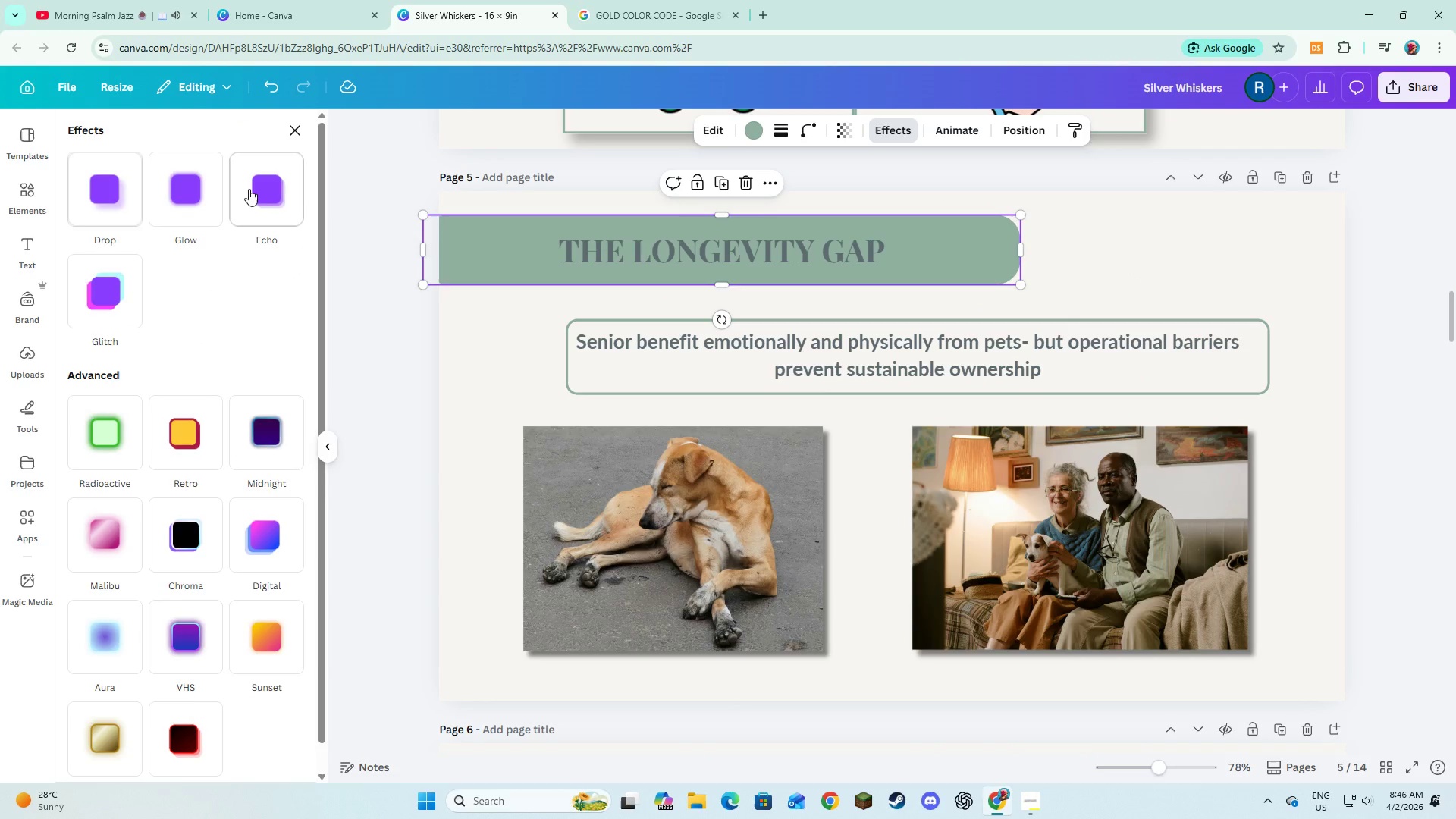 
left_click([255, 188])
 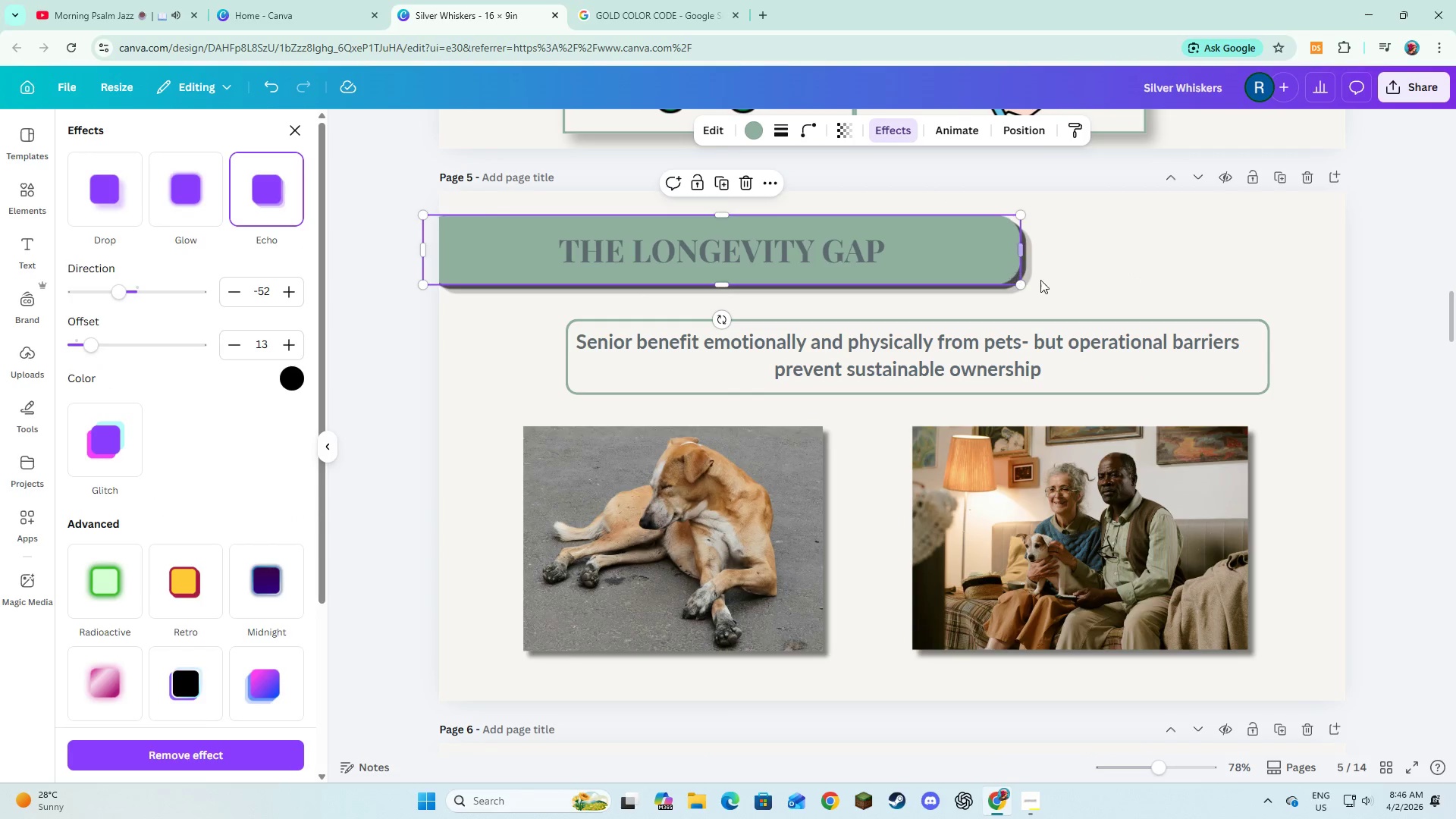 
left_click([1080, 287])
 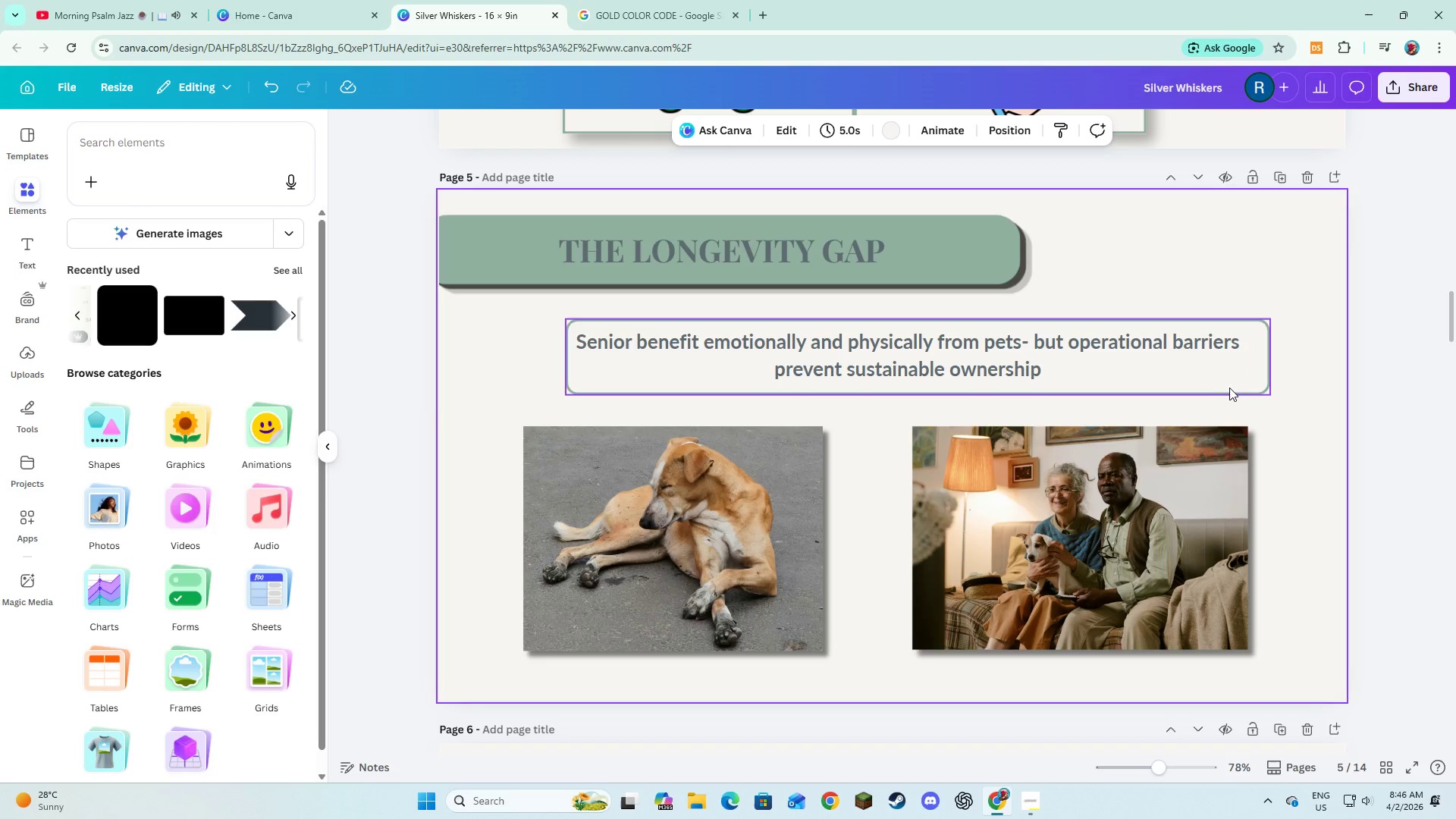 
left_click([1235, 389])
 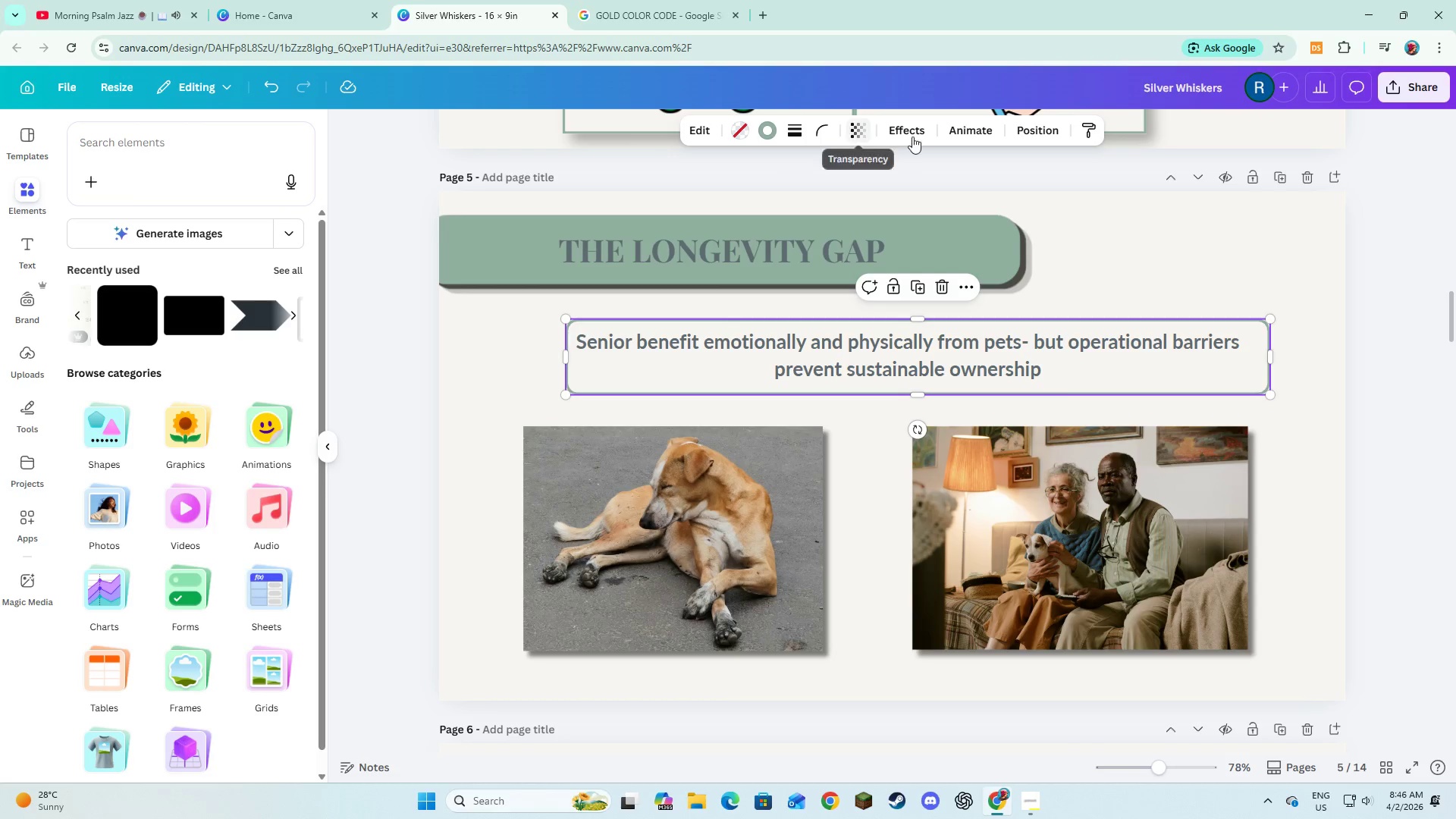 
left_click([914, 136])
 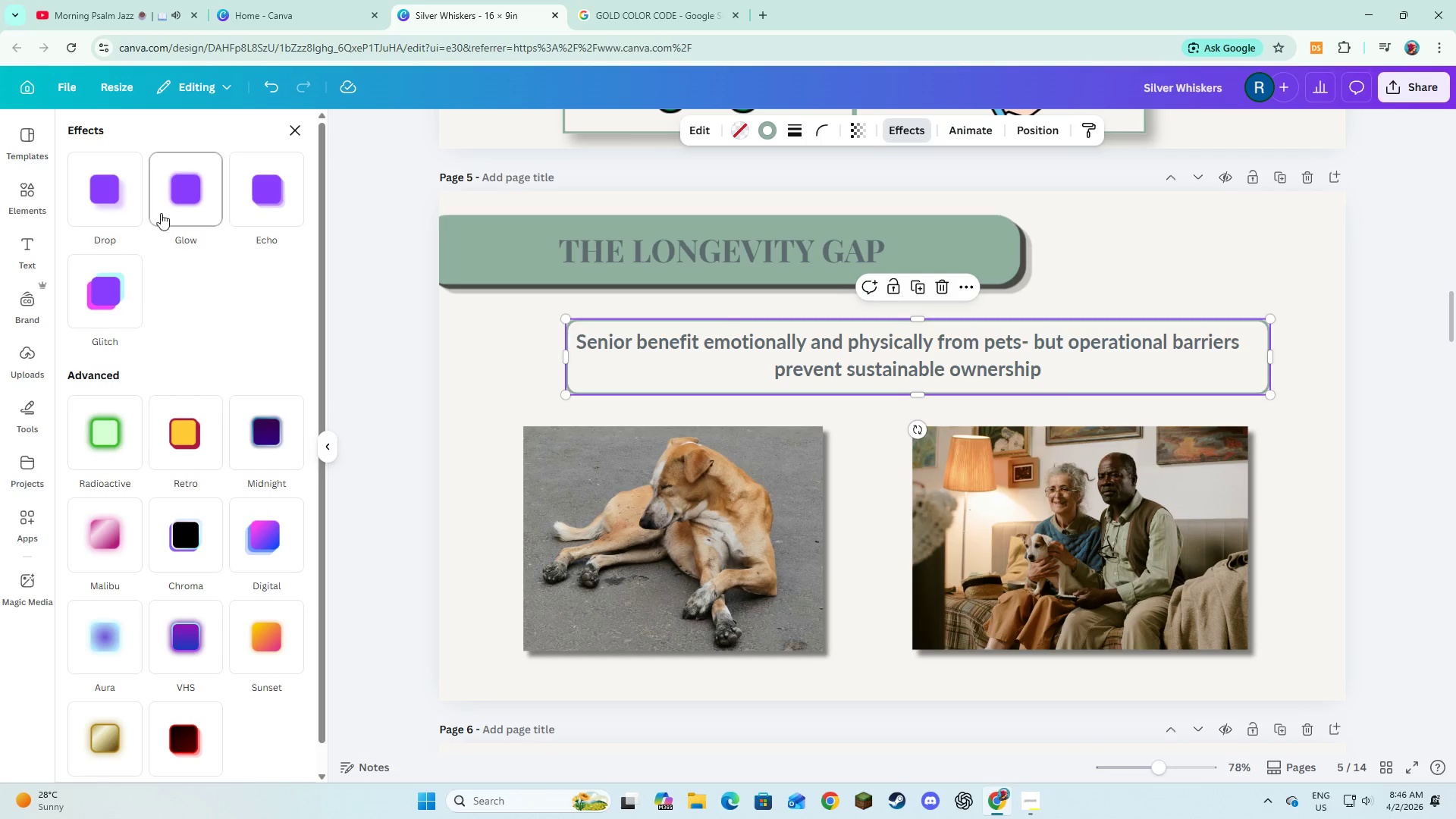 
left_click([126, 202])
 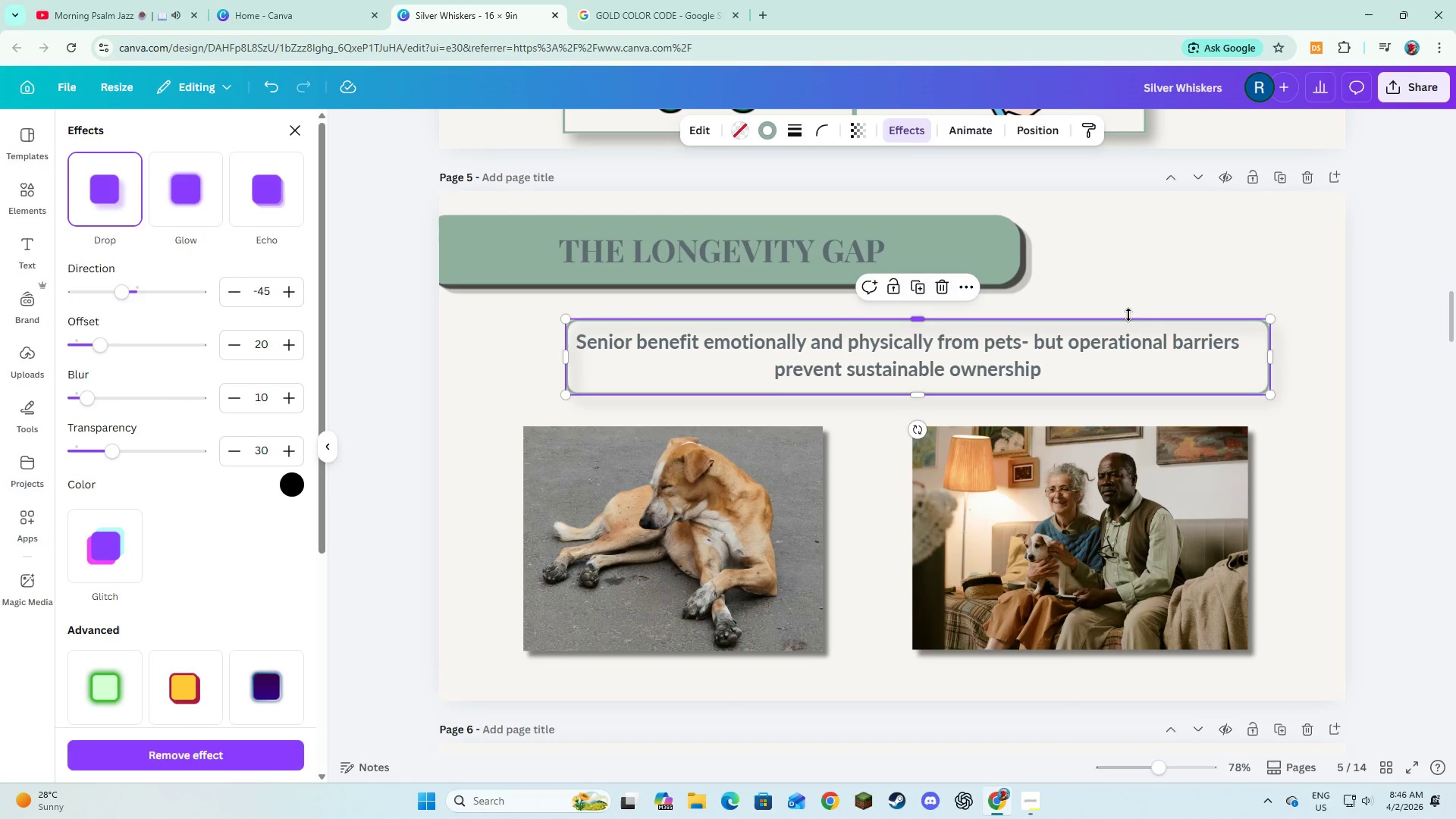 
left_click([1129, 278])
 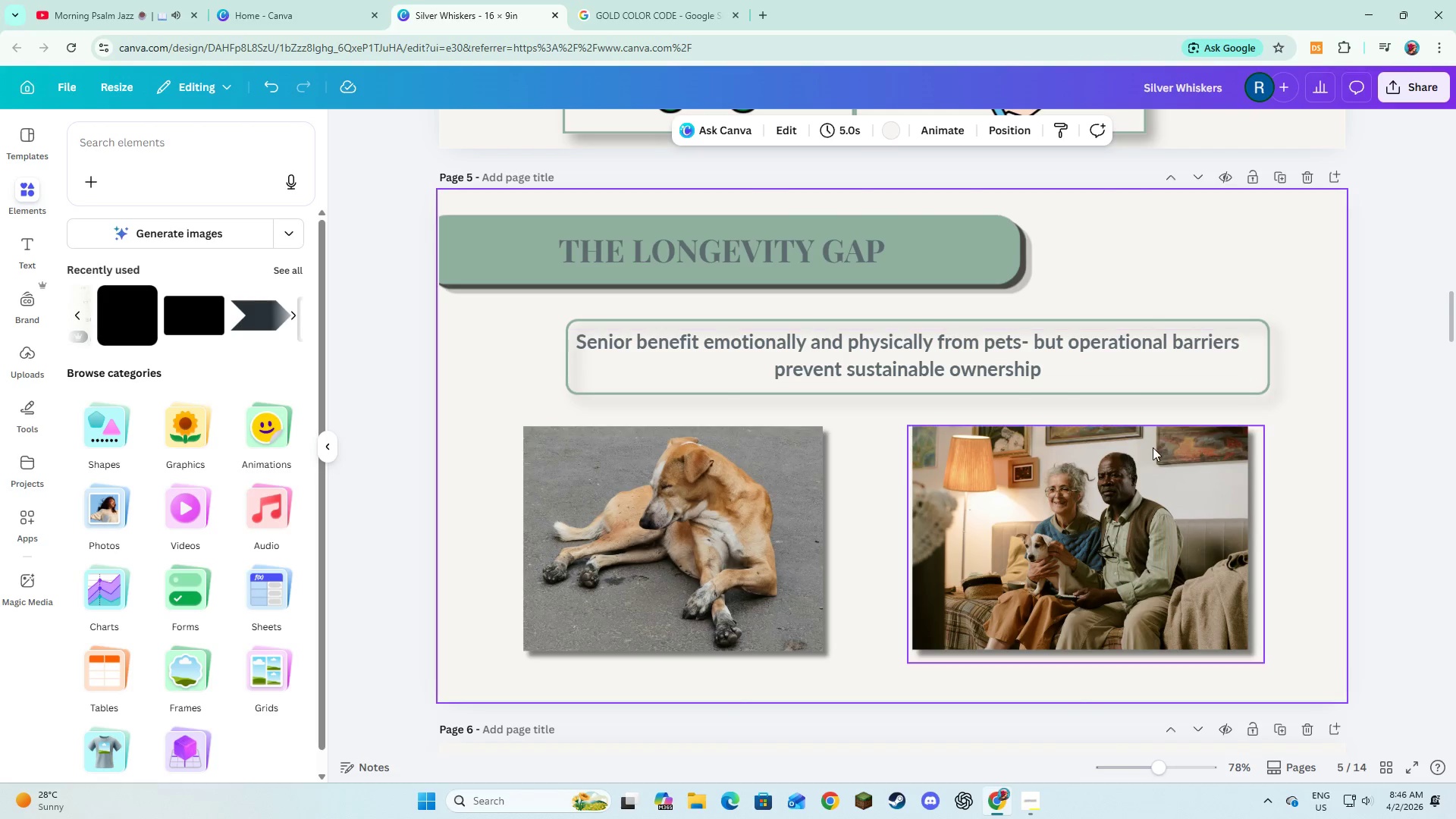 
scroll: coordinate [1122, 455], scroll_direction: down, amount: 5.0
 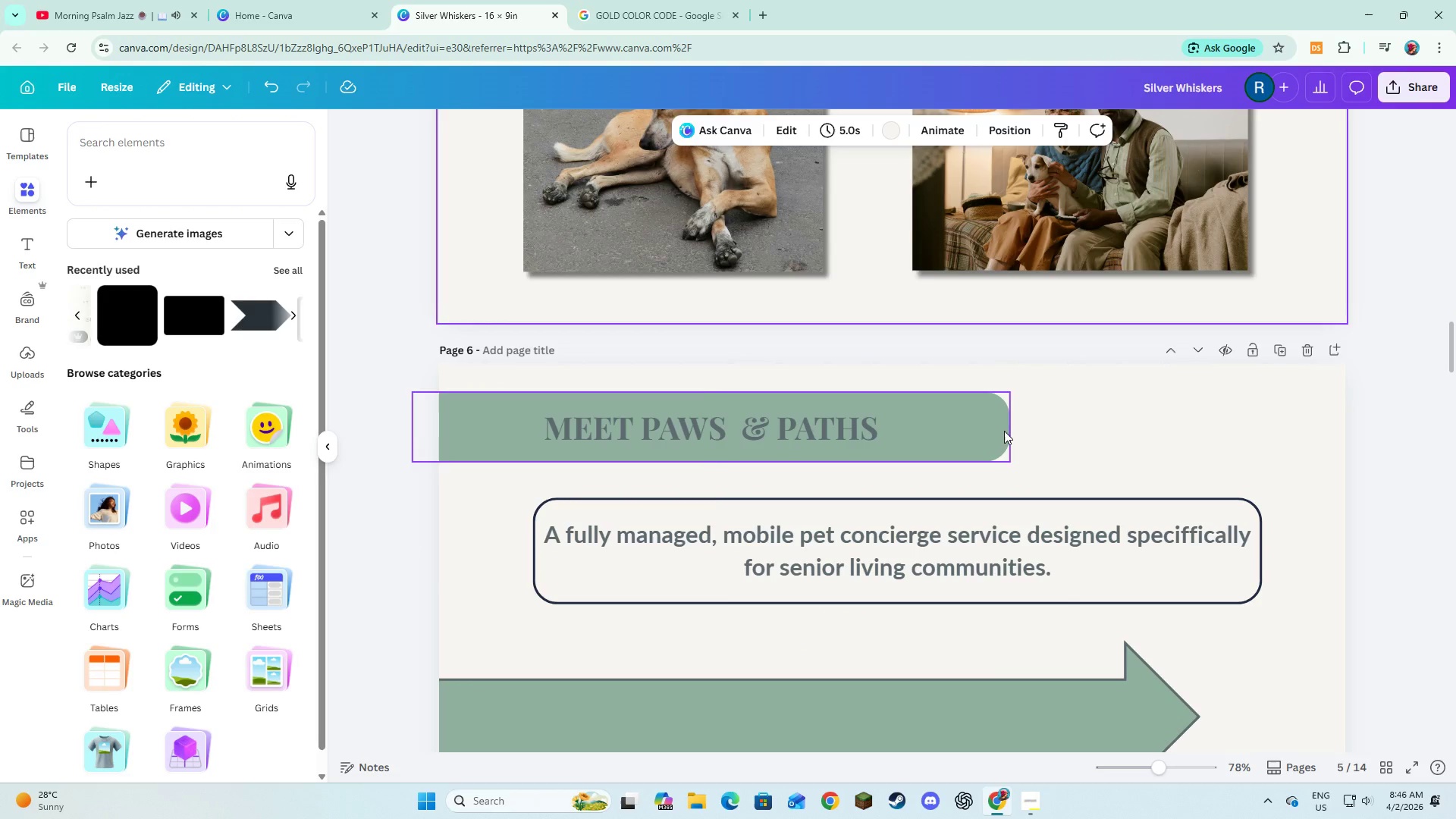 
left_click([1004, 431])
 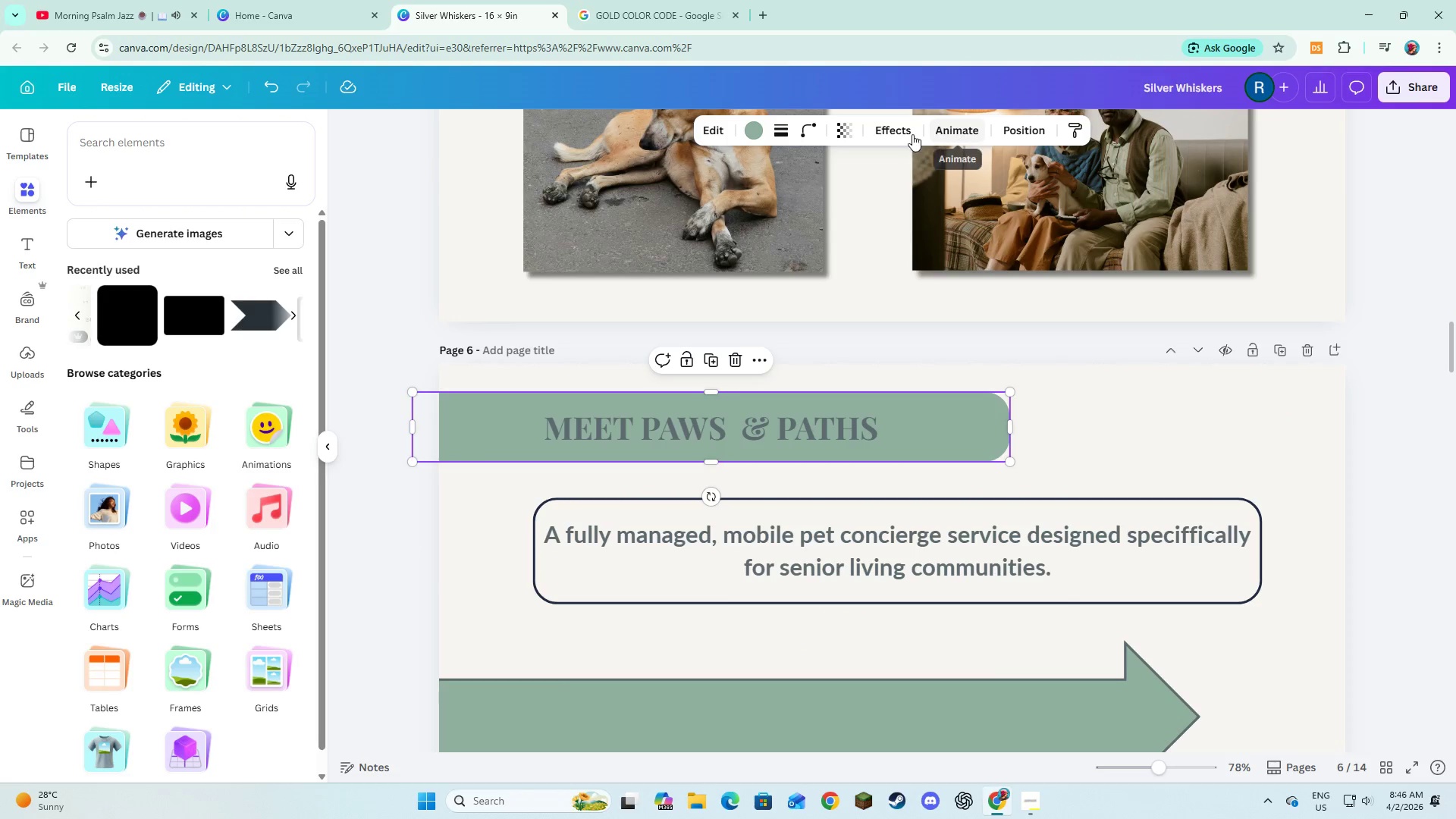 
left_click([904, 134])
 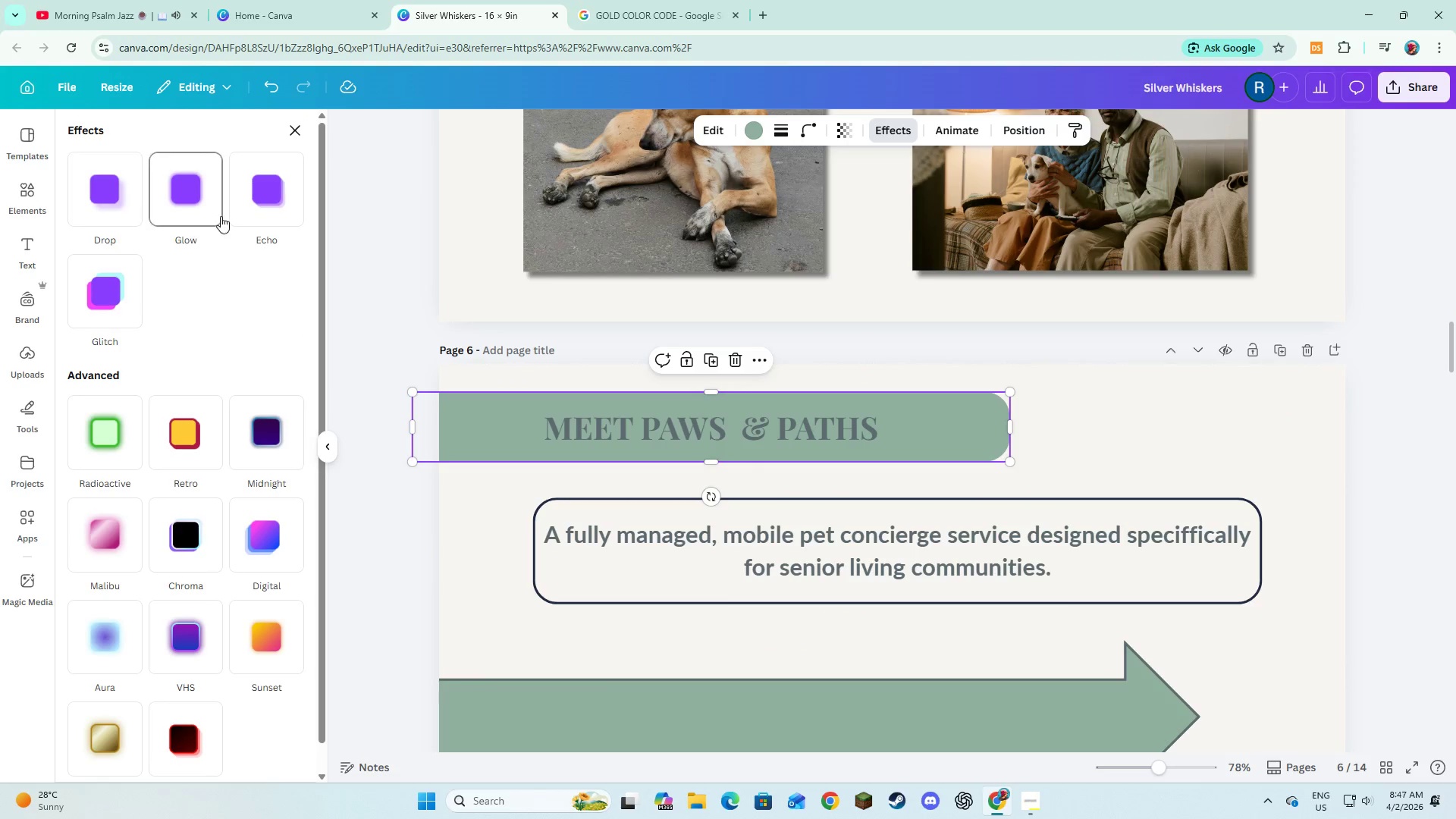 
left_click([259, 196])
 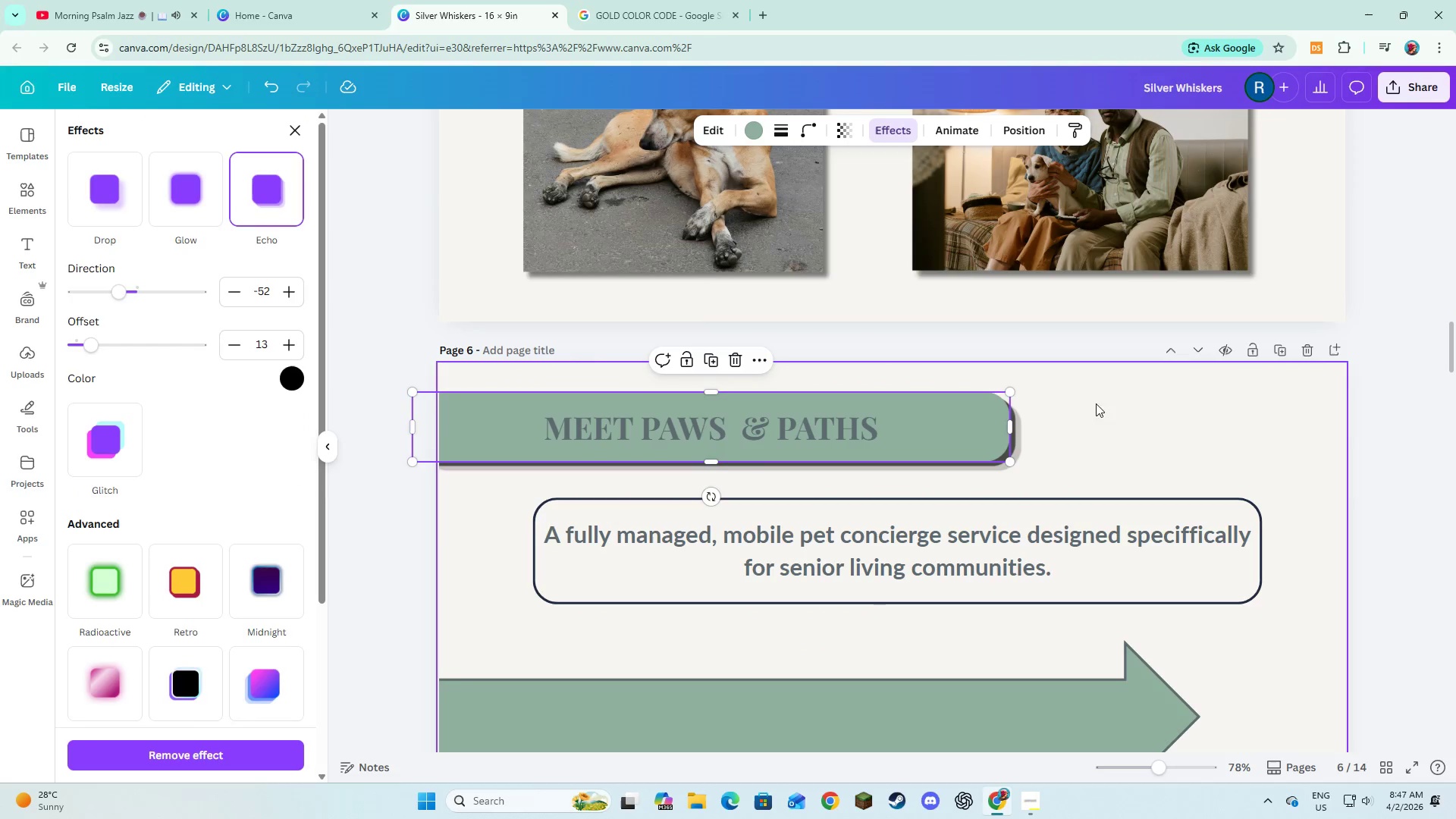 
left_click([1112, 410])
 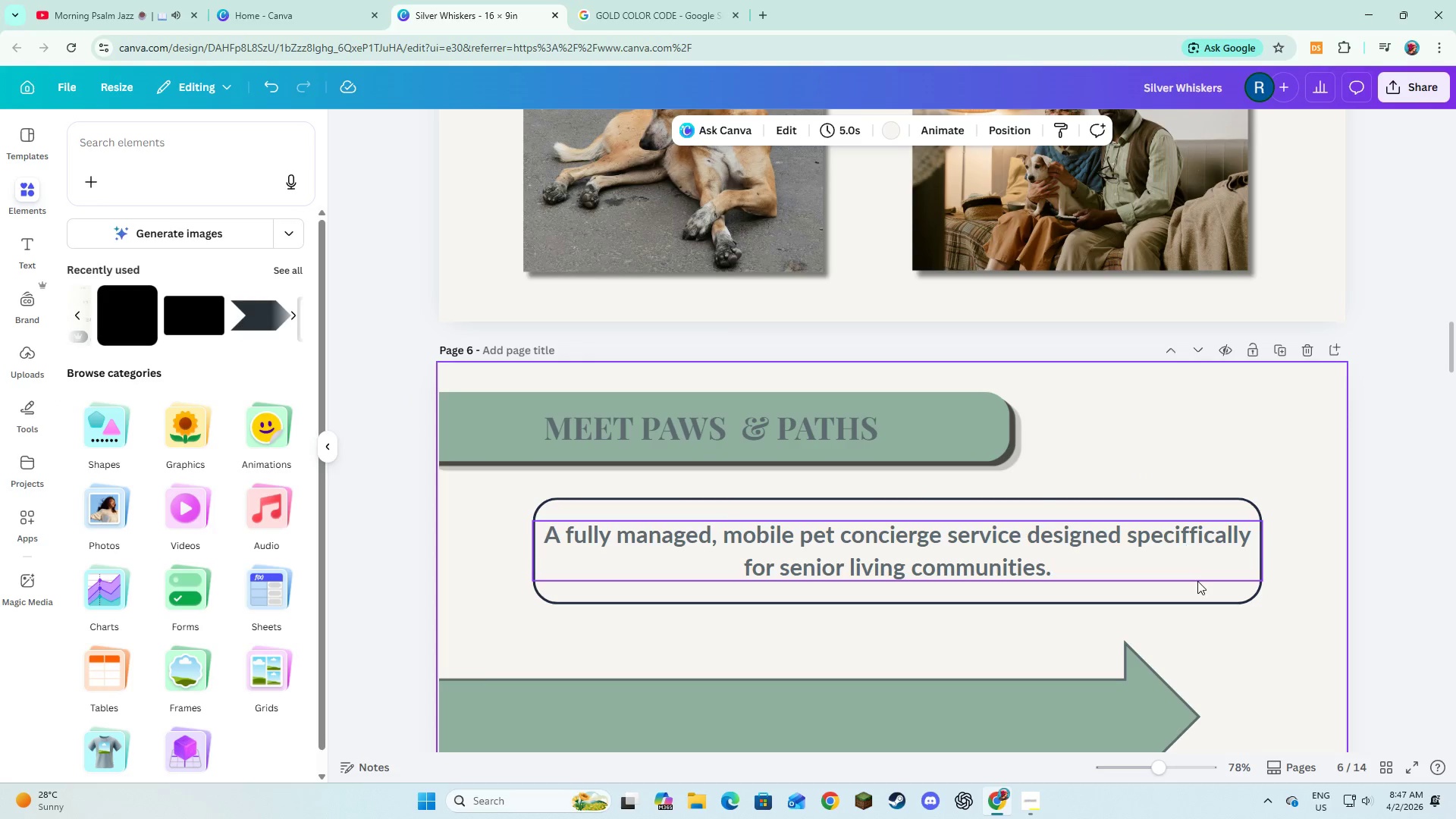 
left_click([1197, 581])
 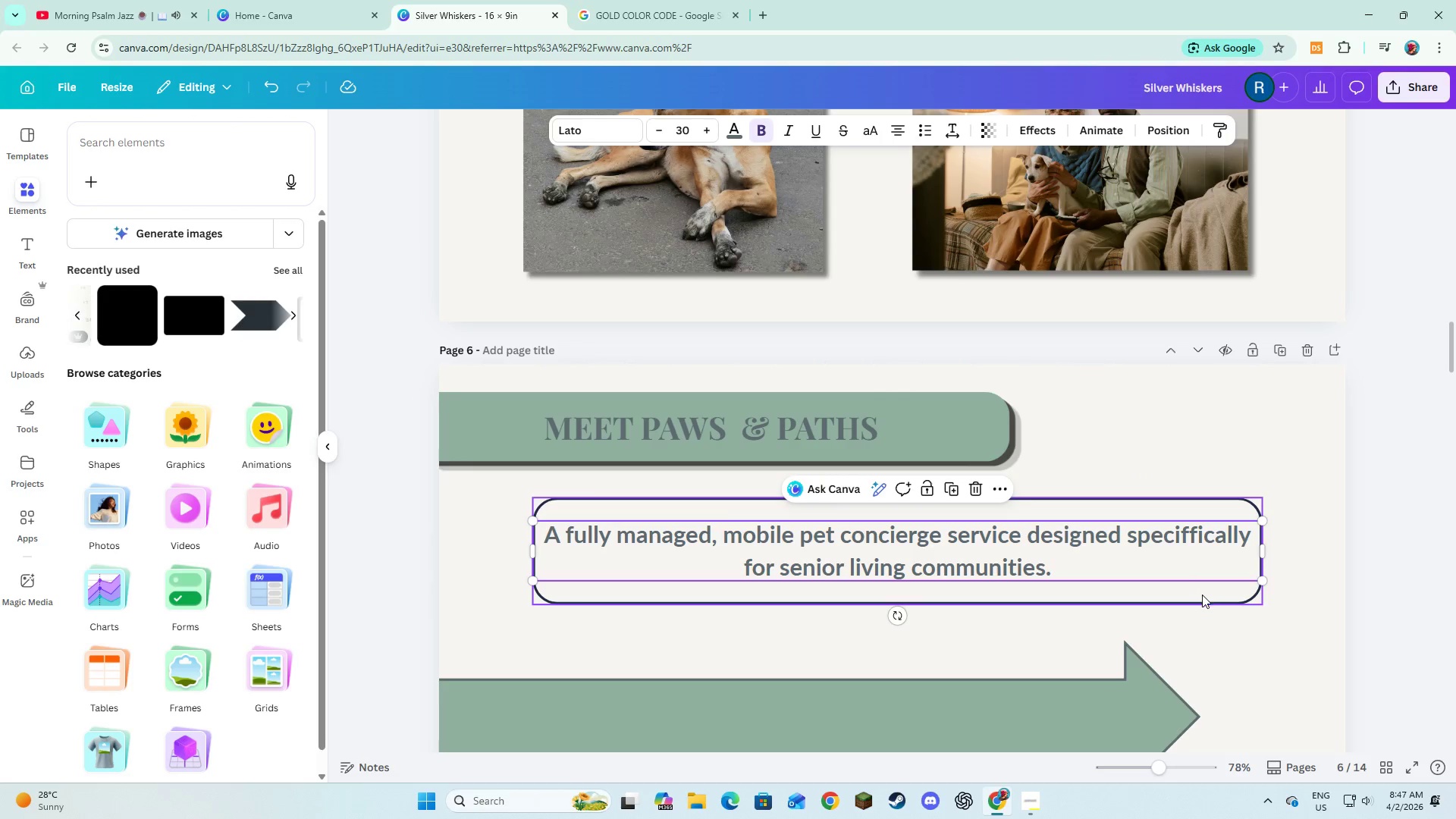 
left_click([1202, 595])
 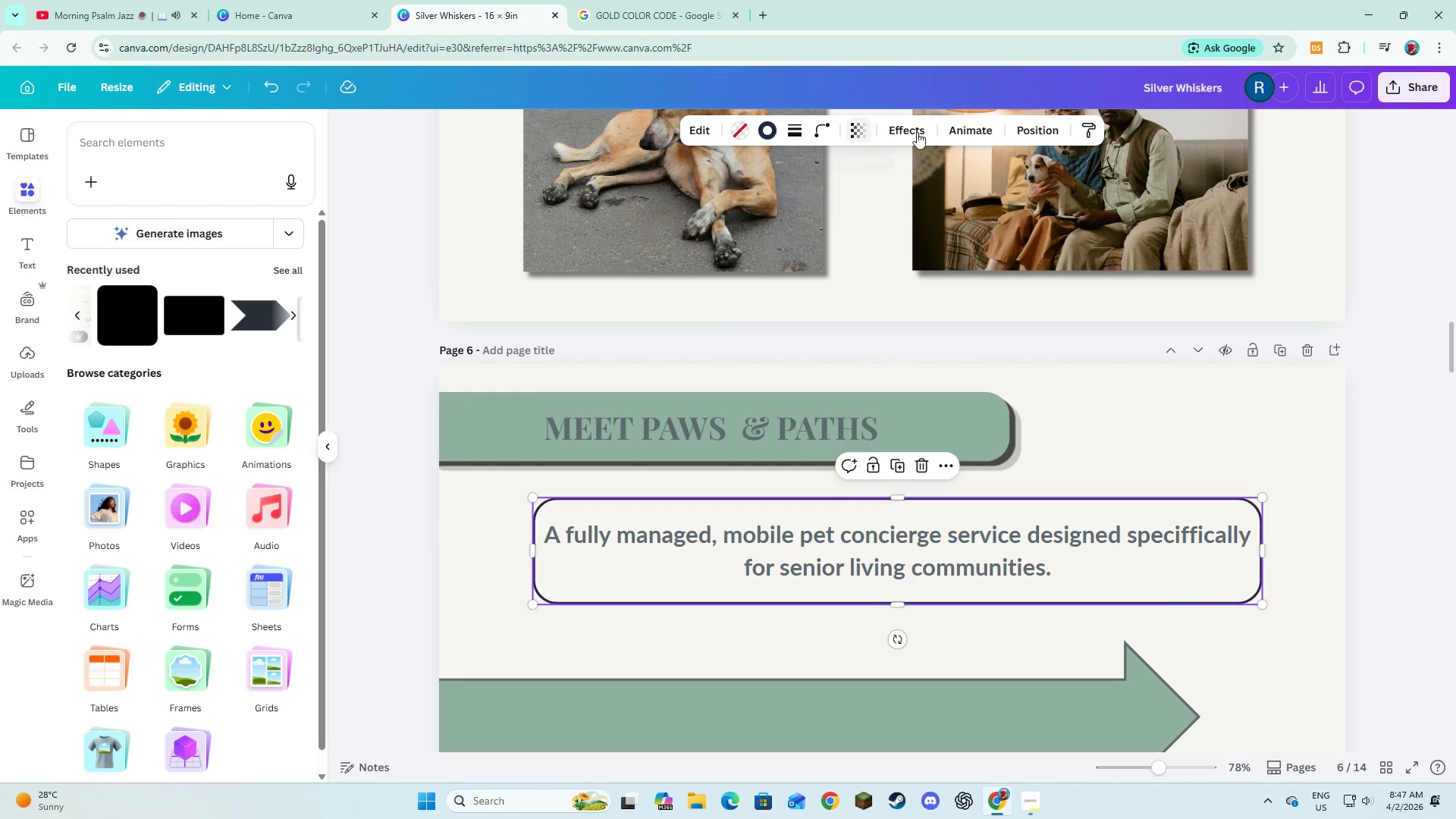 
left_click([918, 132])
 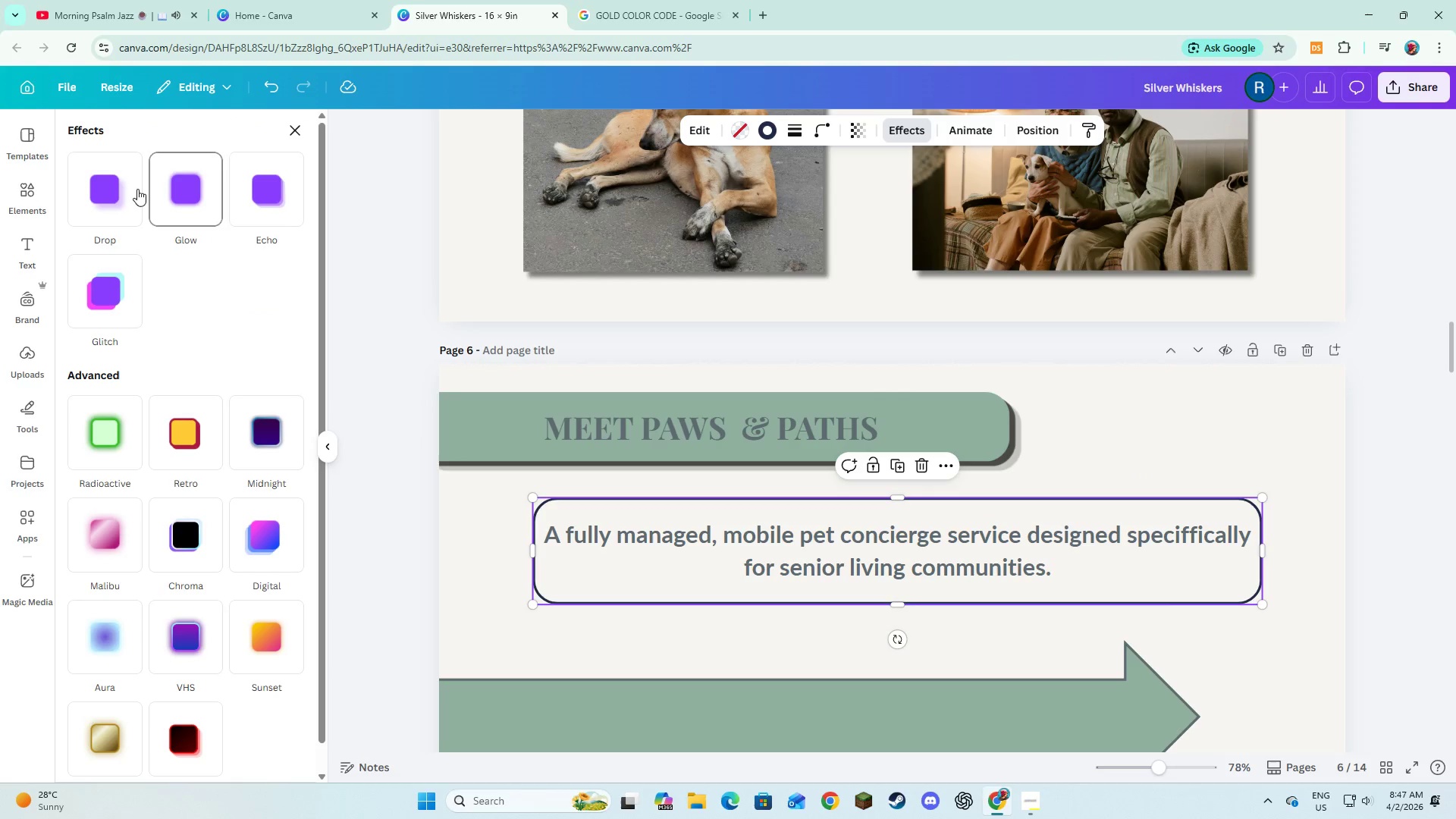 
left_click([131, 199])
 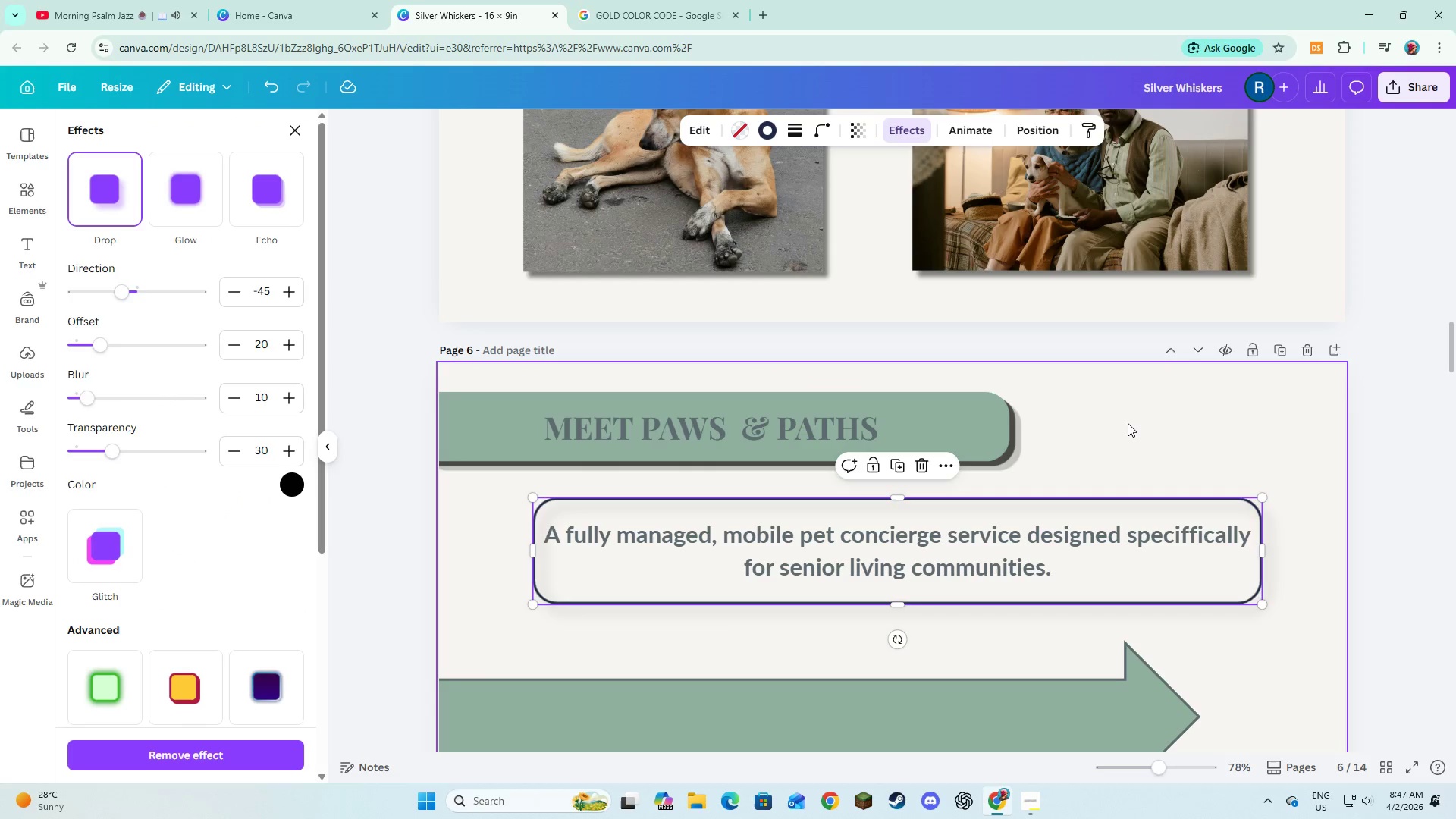 
left_click([1126, 424])
 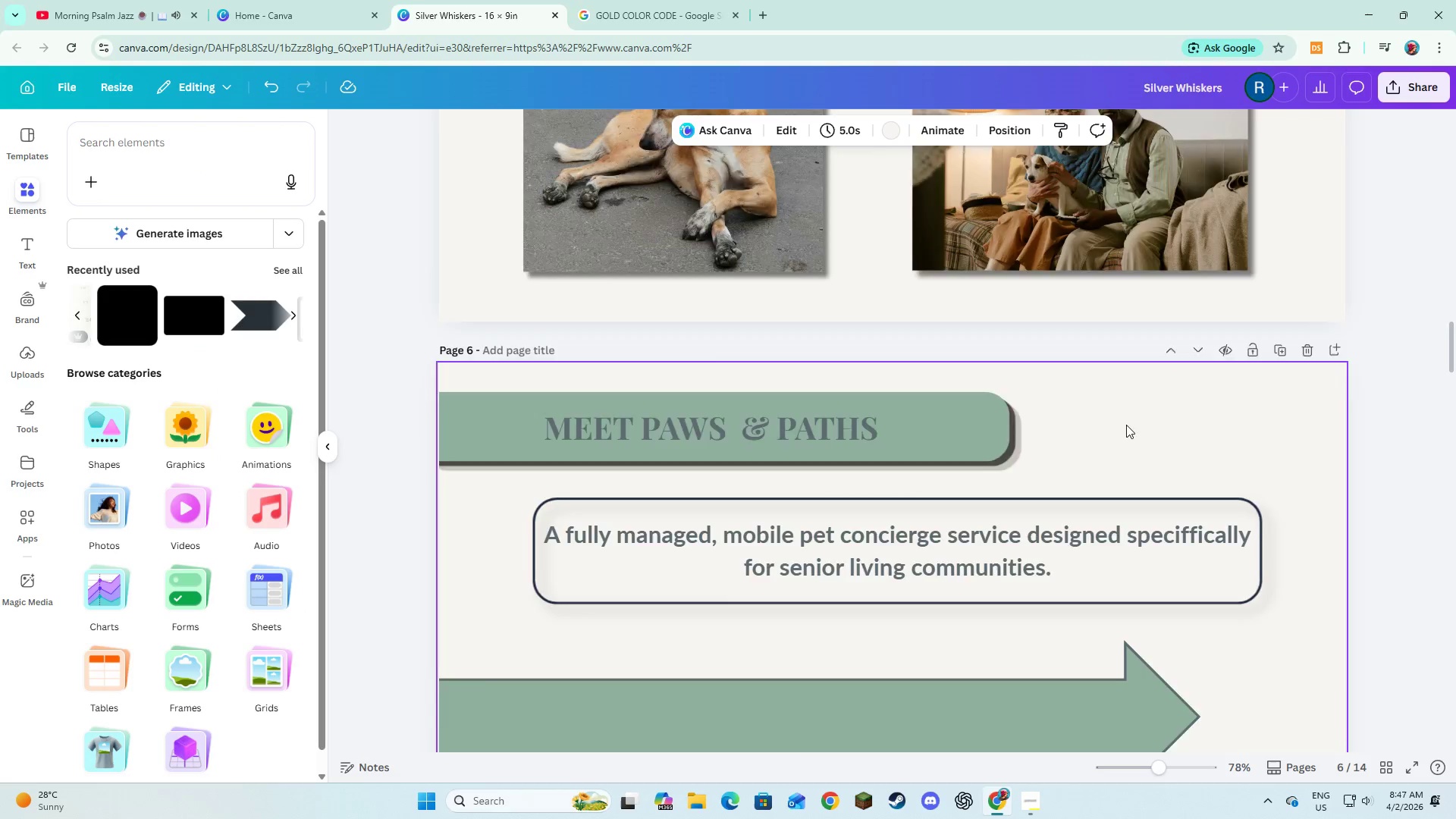 
scroll: coordinate [1125, 433], scroll_direction: down, amount: 28.0
 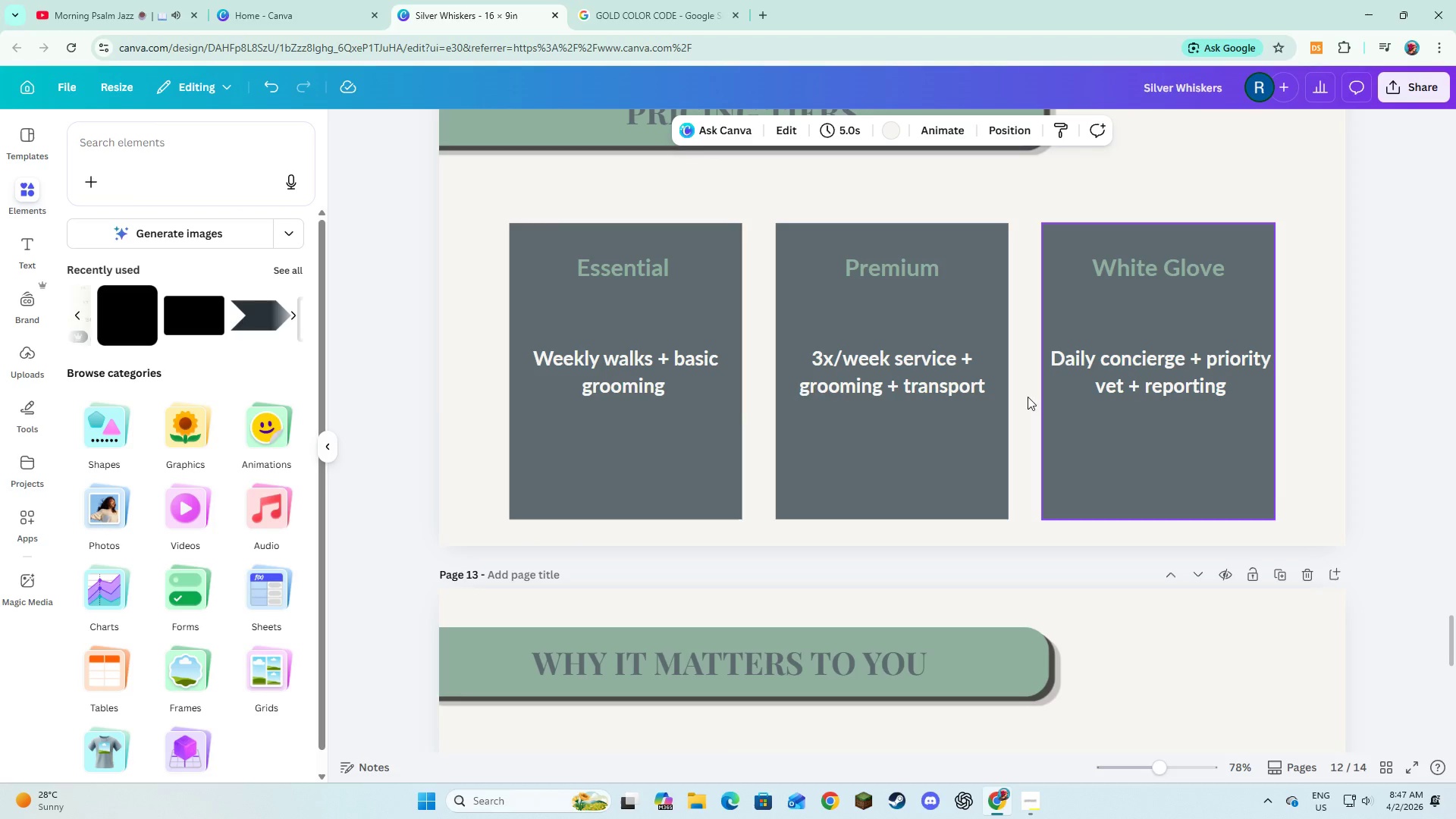 
left_click([689, 455])
 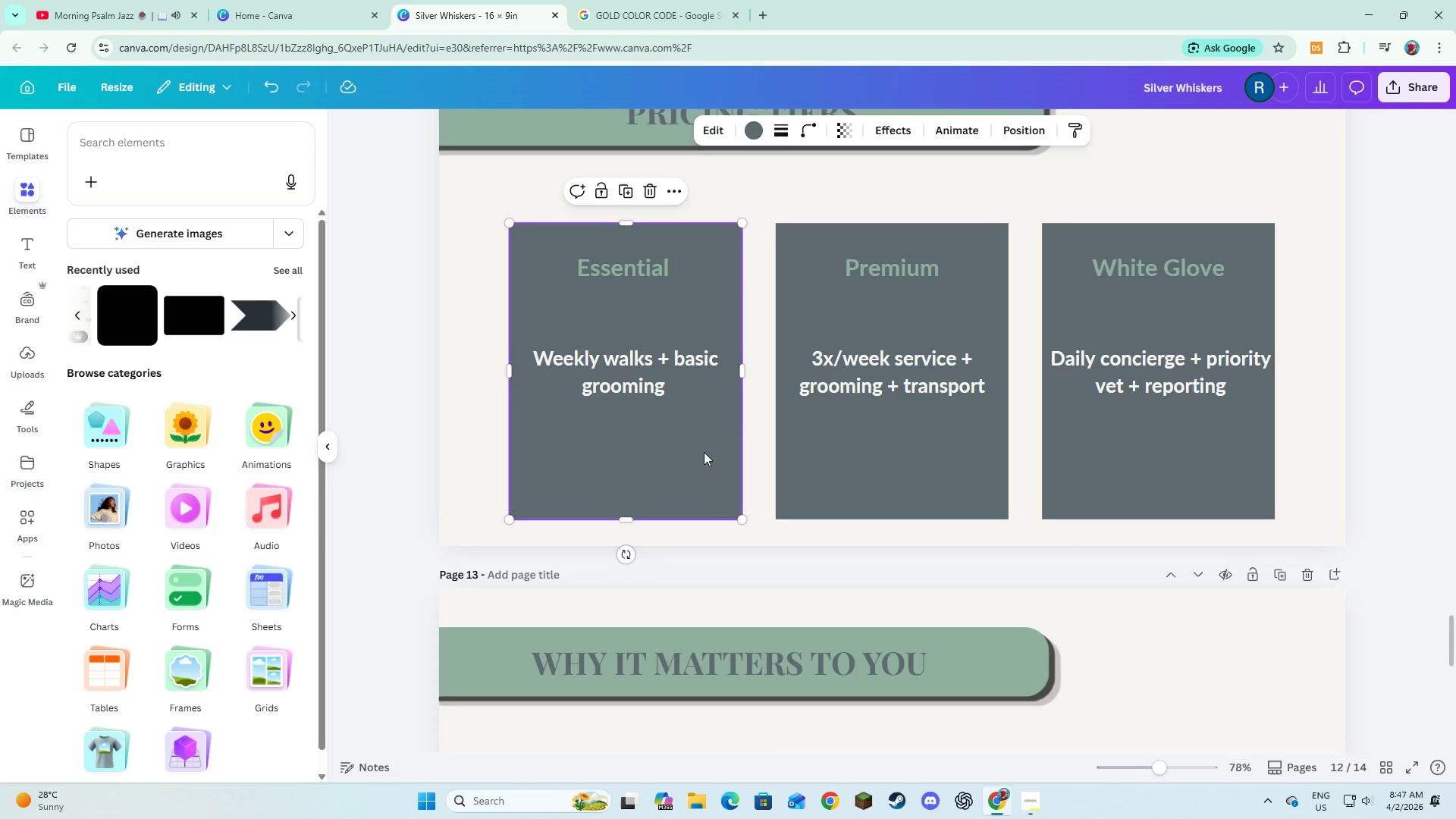 
hold_key(key=ShiftLeft, duration=1.05)
double_click([834, 452])
 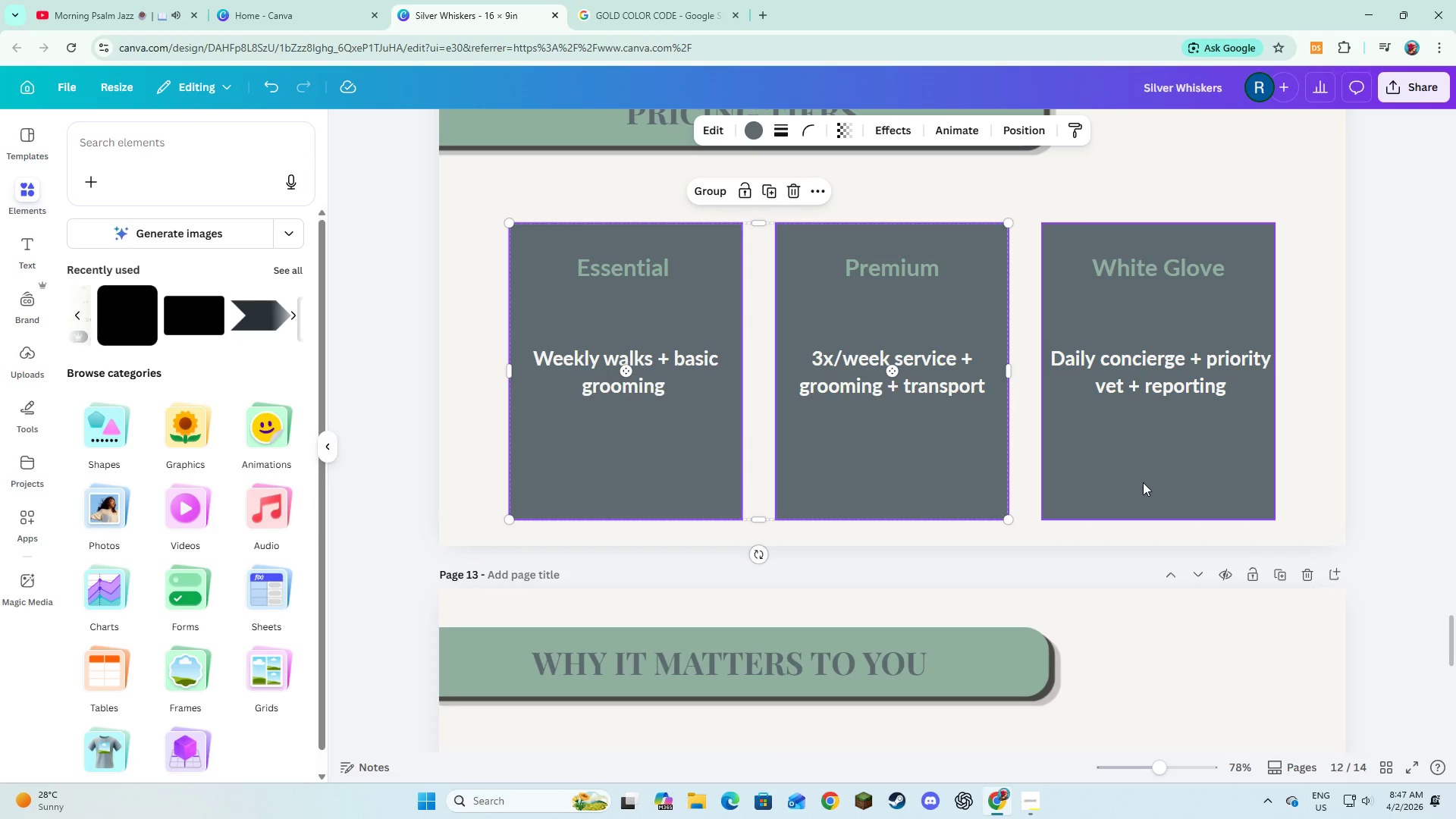 
triple_click([1143, 482])
 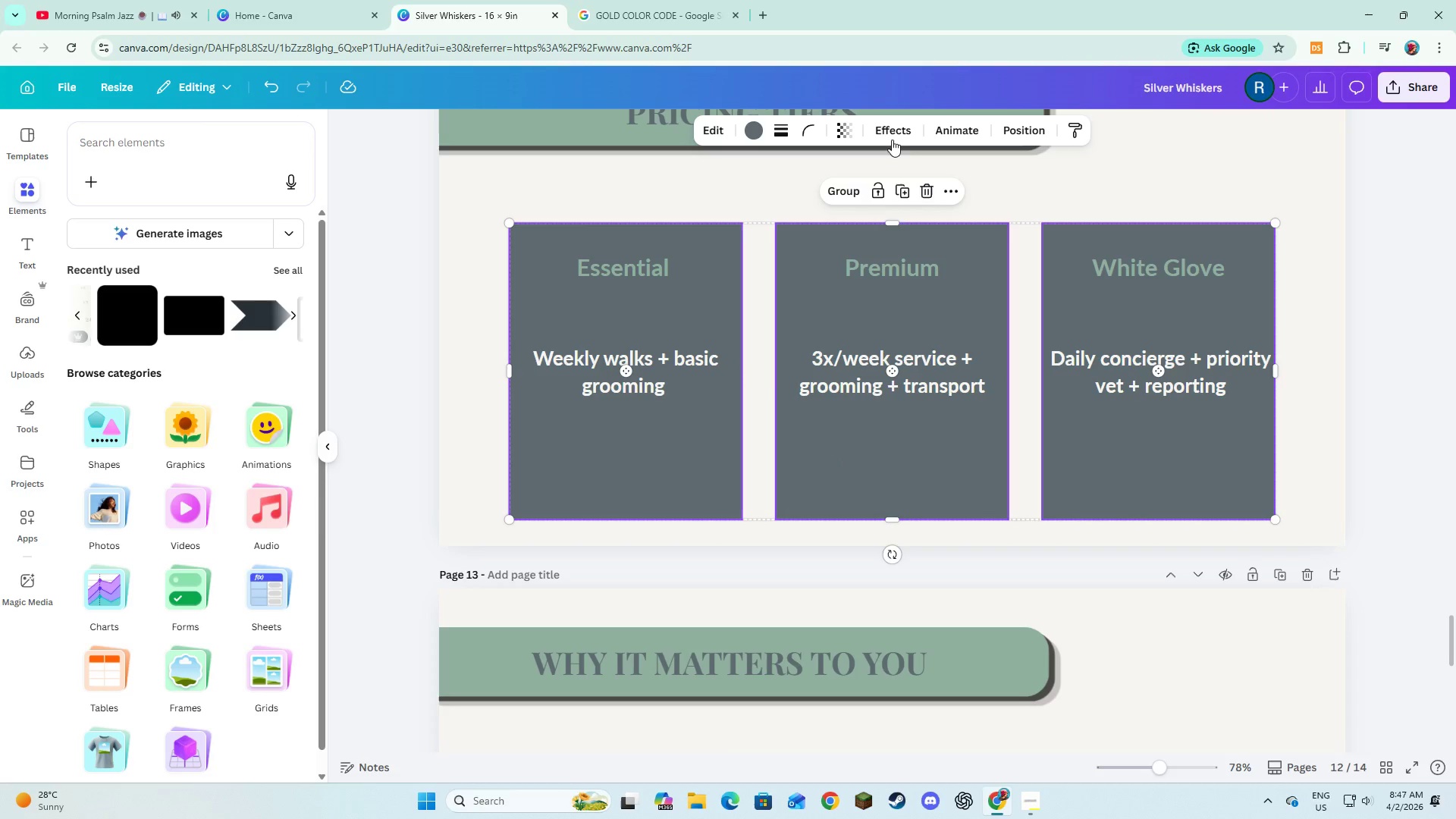 
left_click([891, 134])
 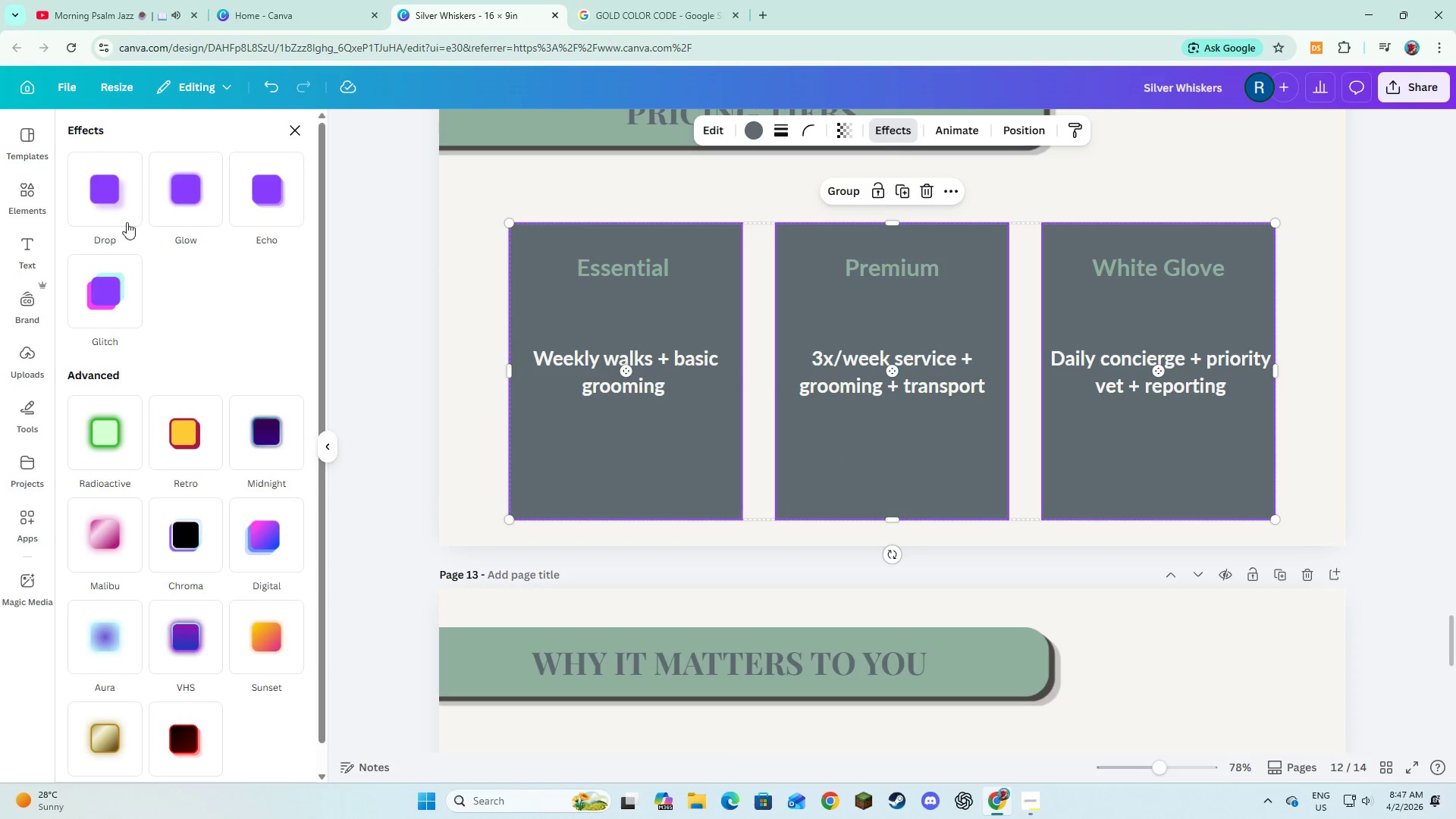 
left_click([115, 199])
 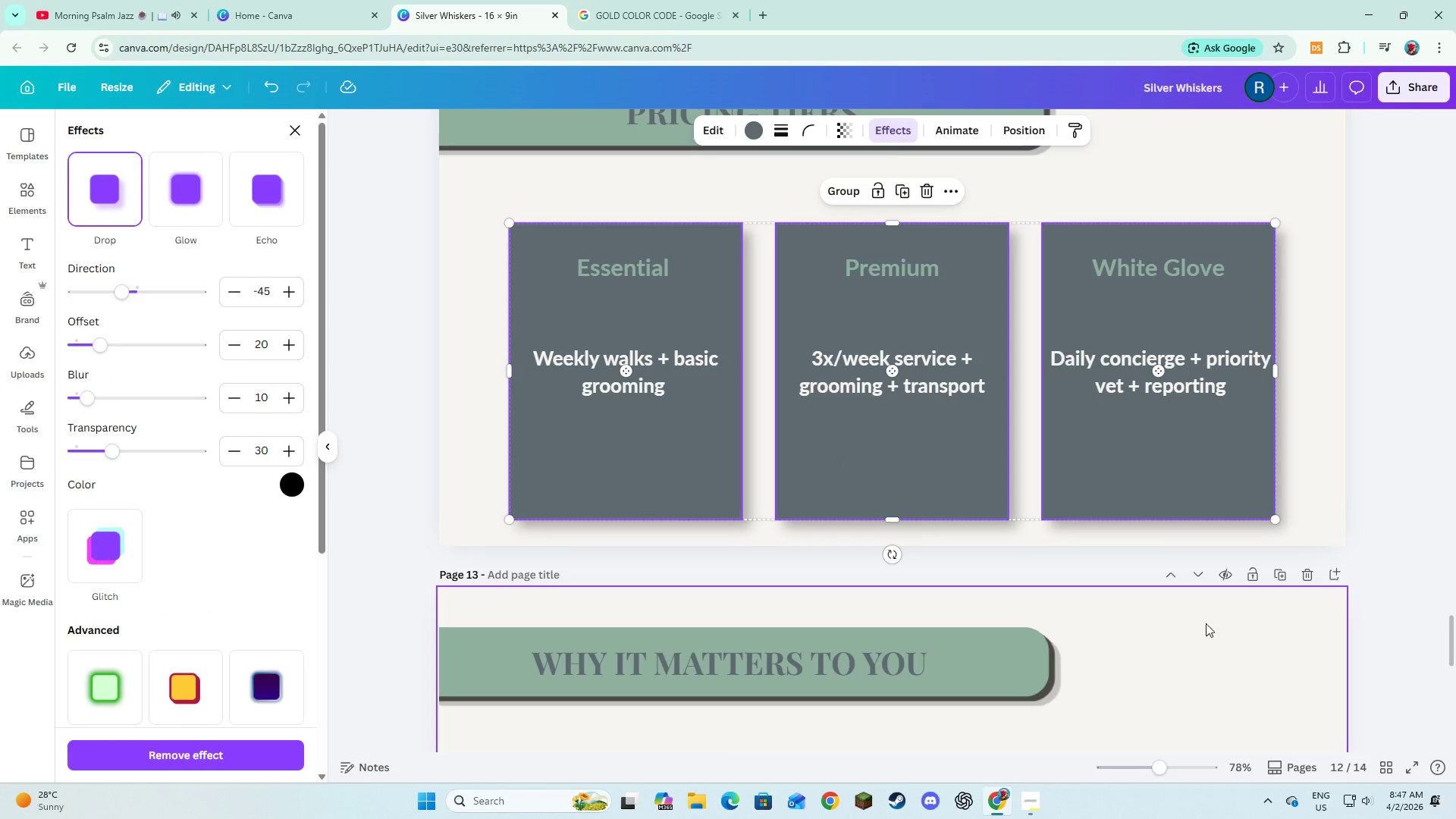 
left_click([1208, 629])
 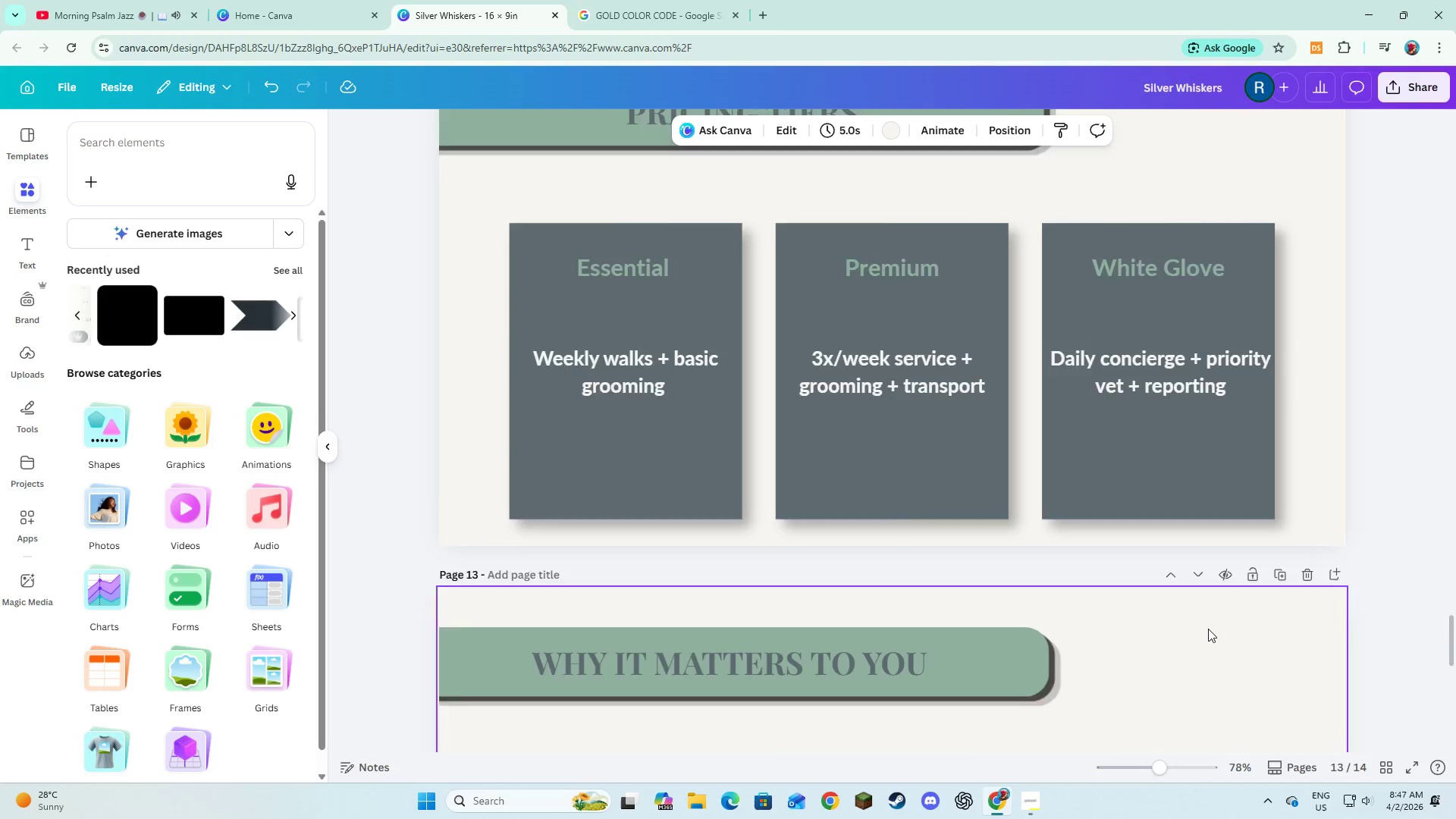 
scroll: coordinate [1208, 629], scroll_direction: down, amount: 4.0
 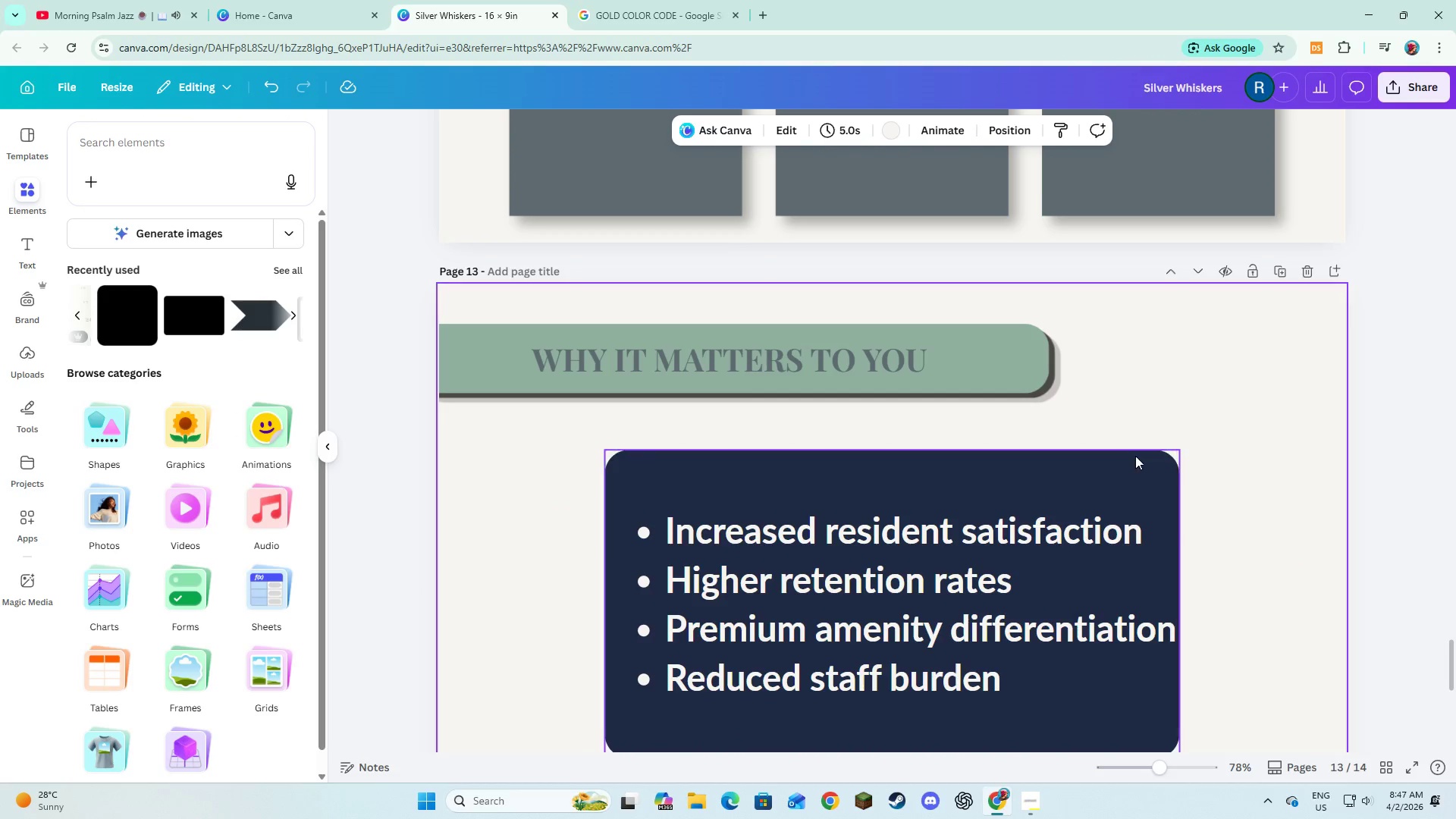 
left_click([1134, 468])
 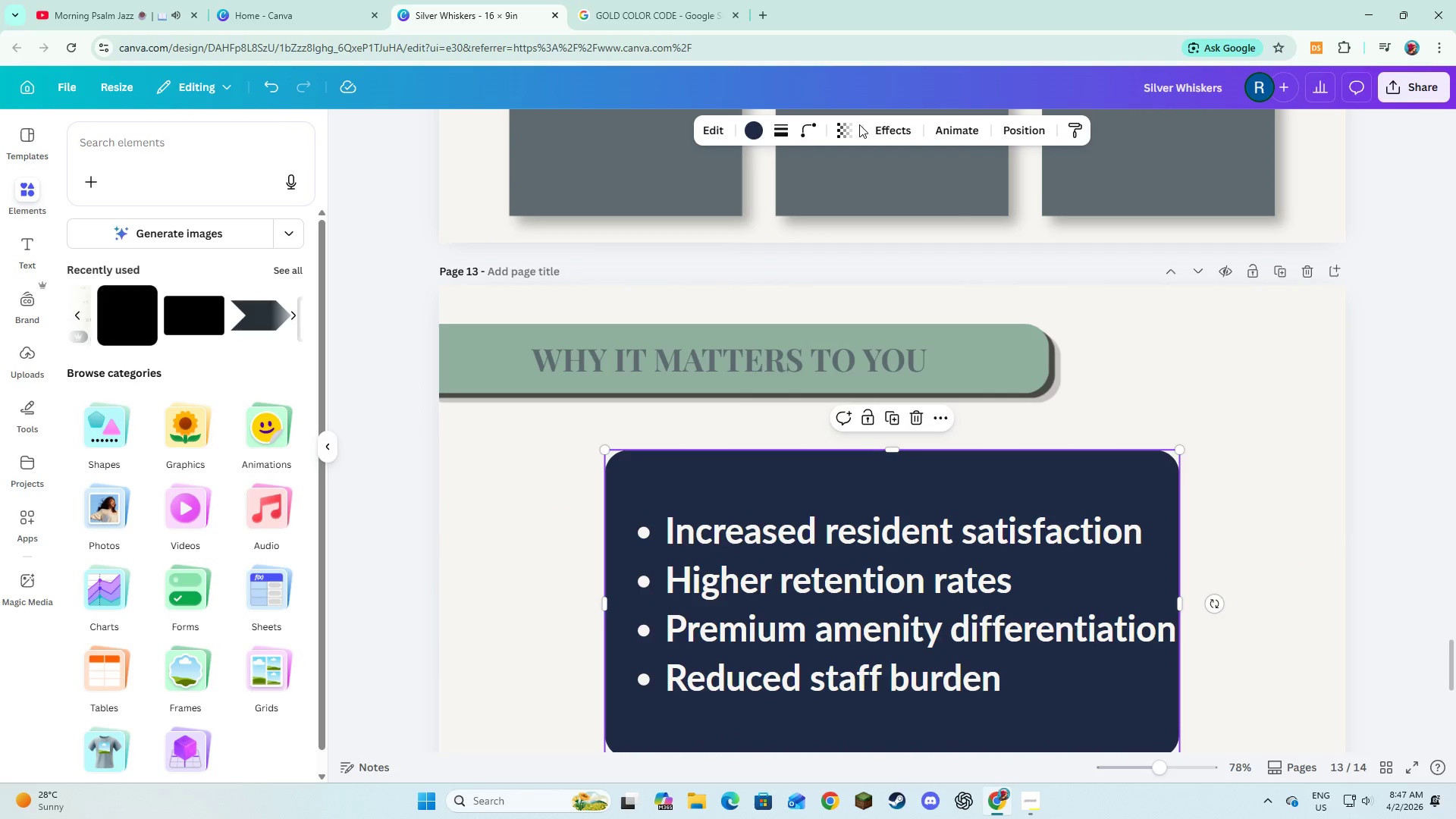 
left_click([900, 134])
 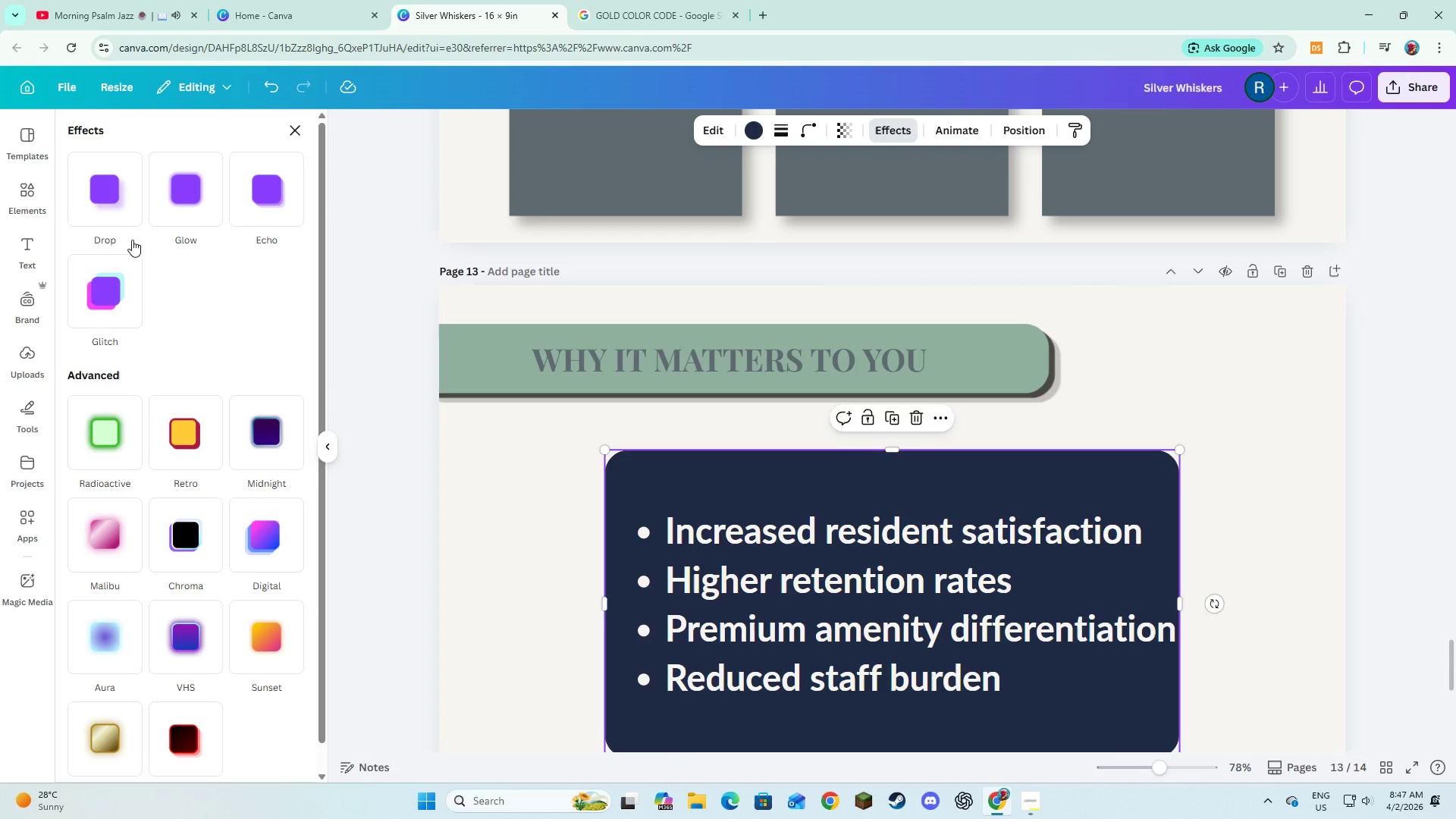 
left_click([115, 209])
 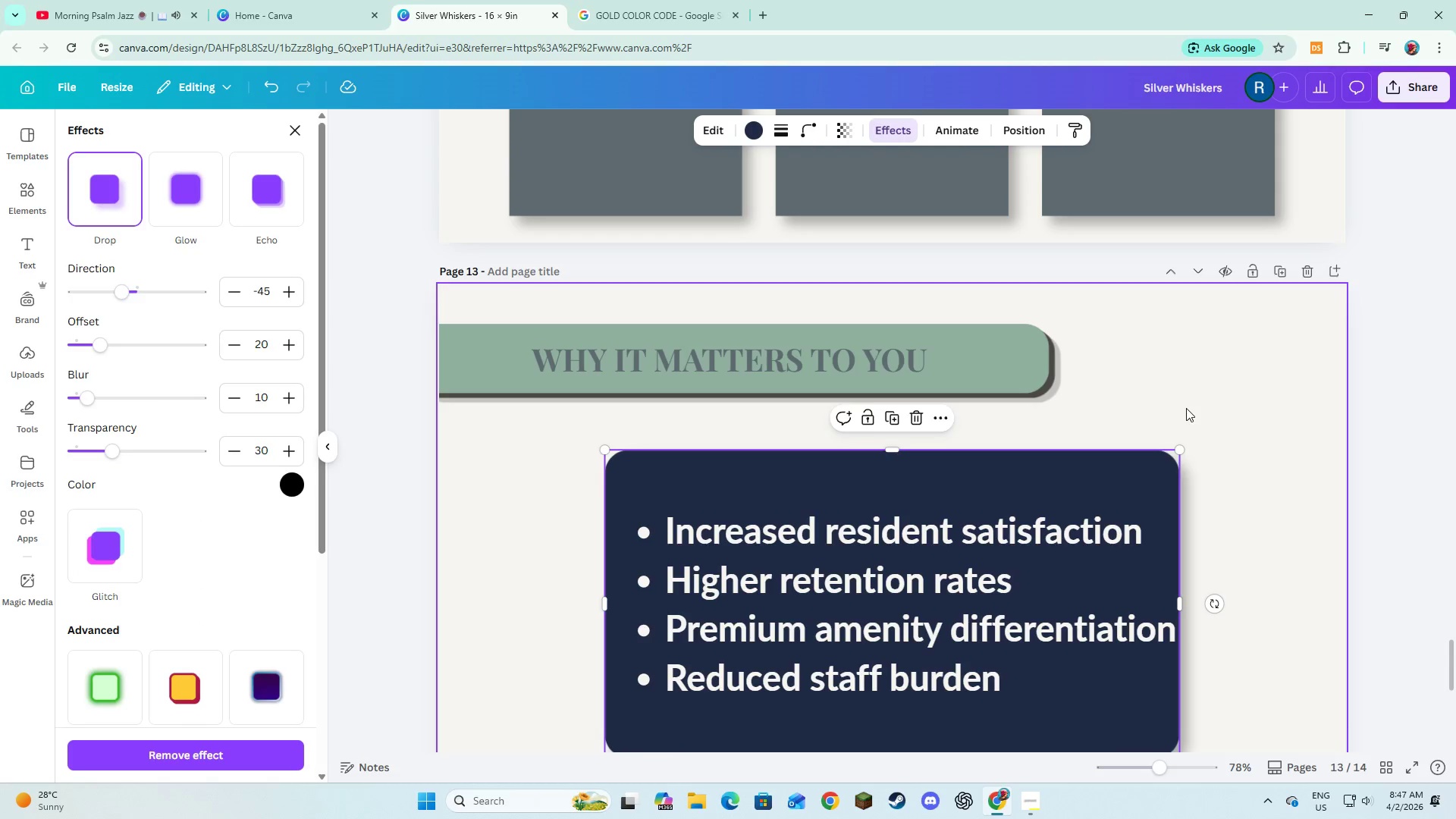 
left_click([1186, 408])
 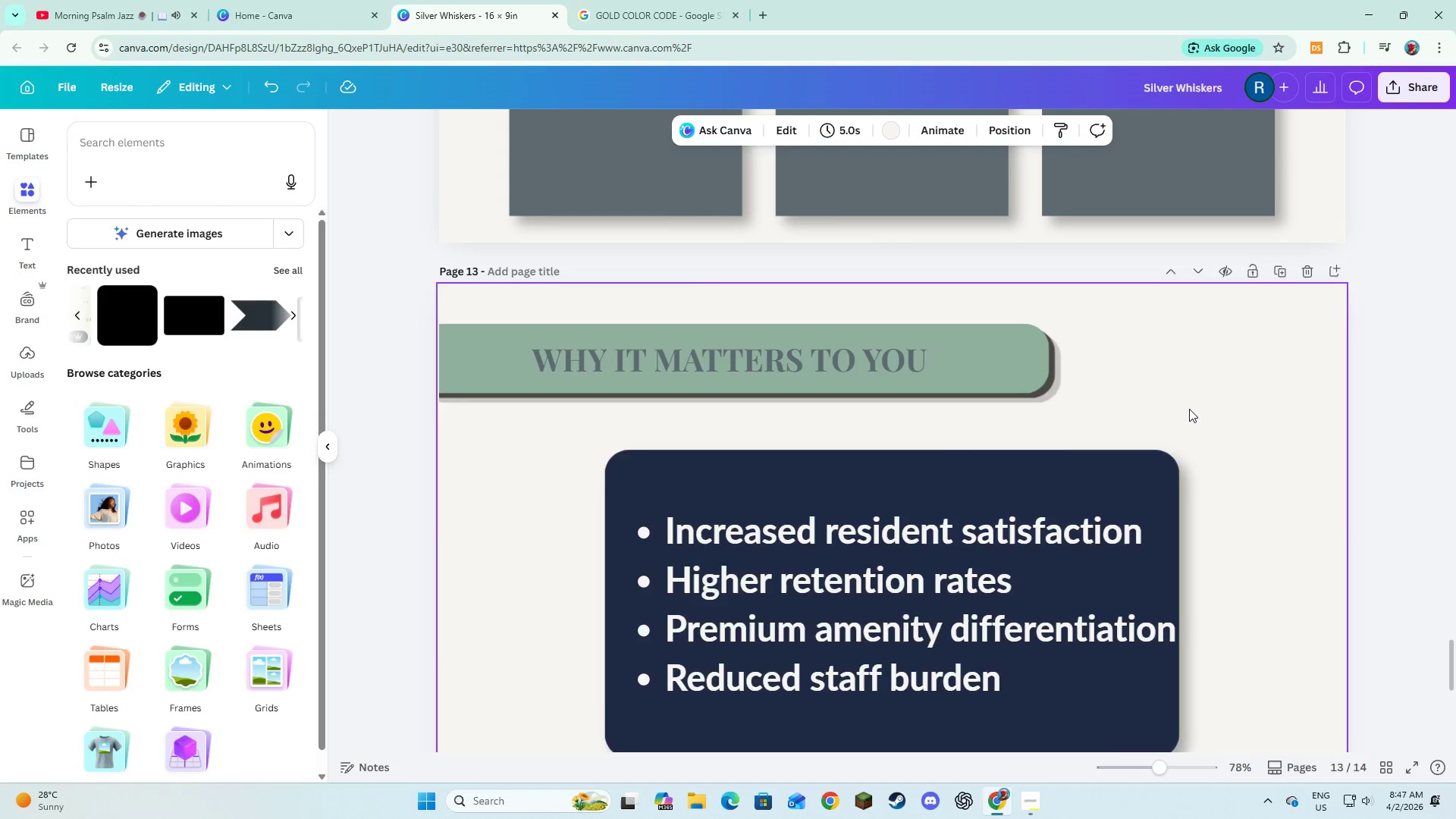 
scroll: coordinate [1189, 409], scroll_direction: down, amount: 9.0
 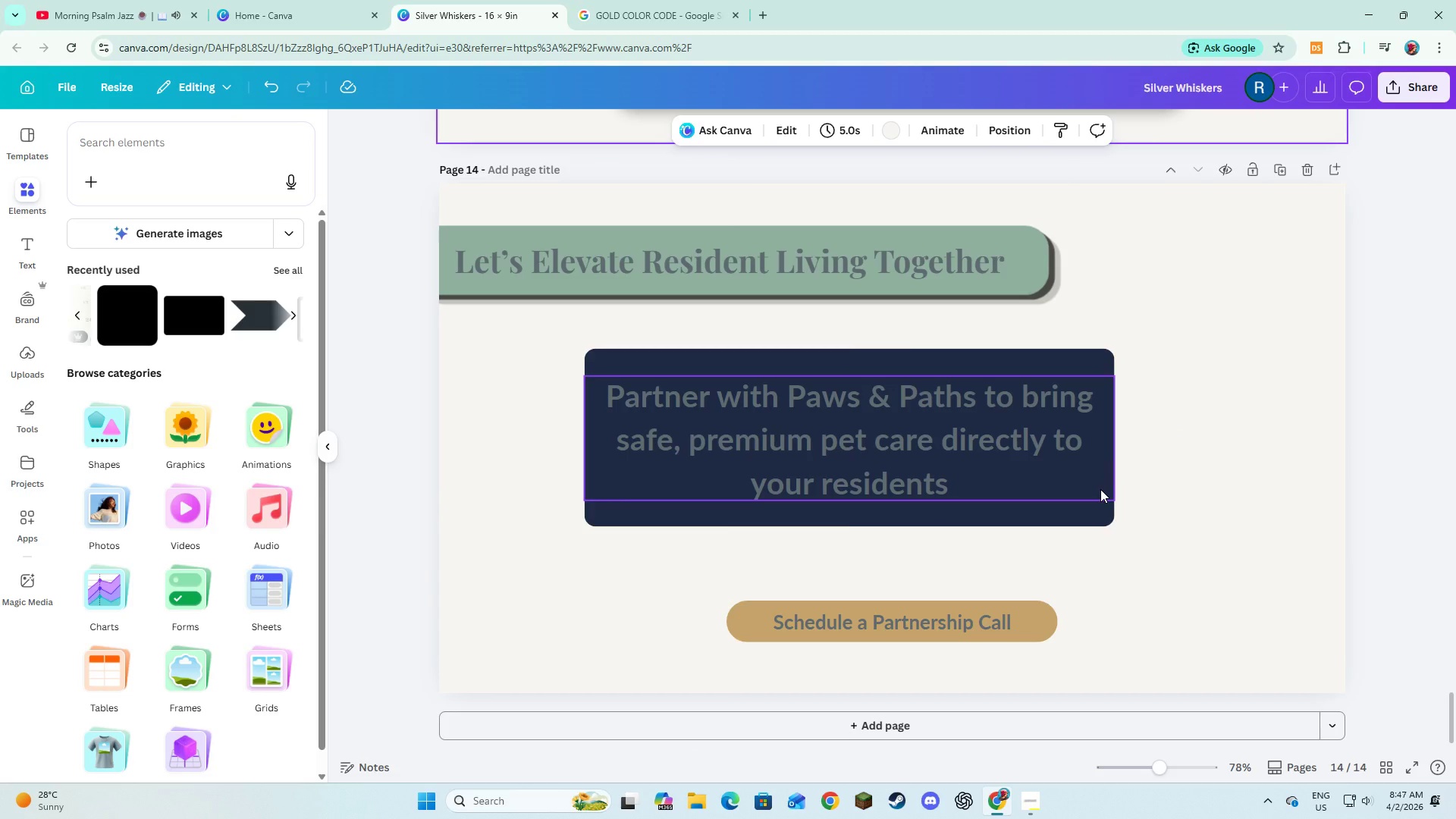 
left_click([1100, 489])
 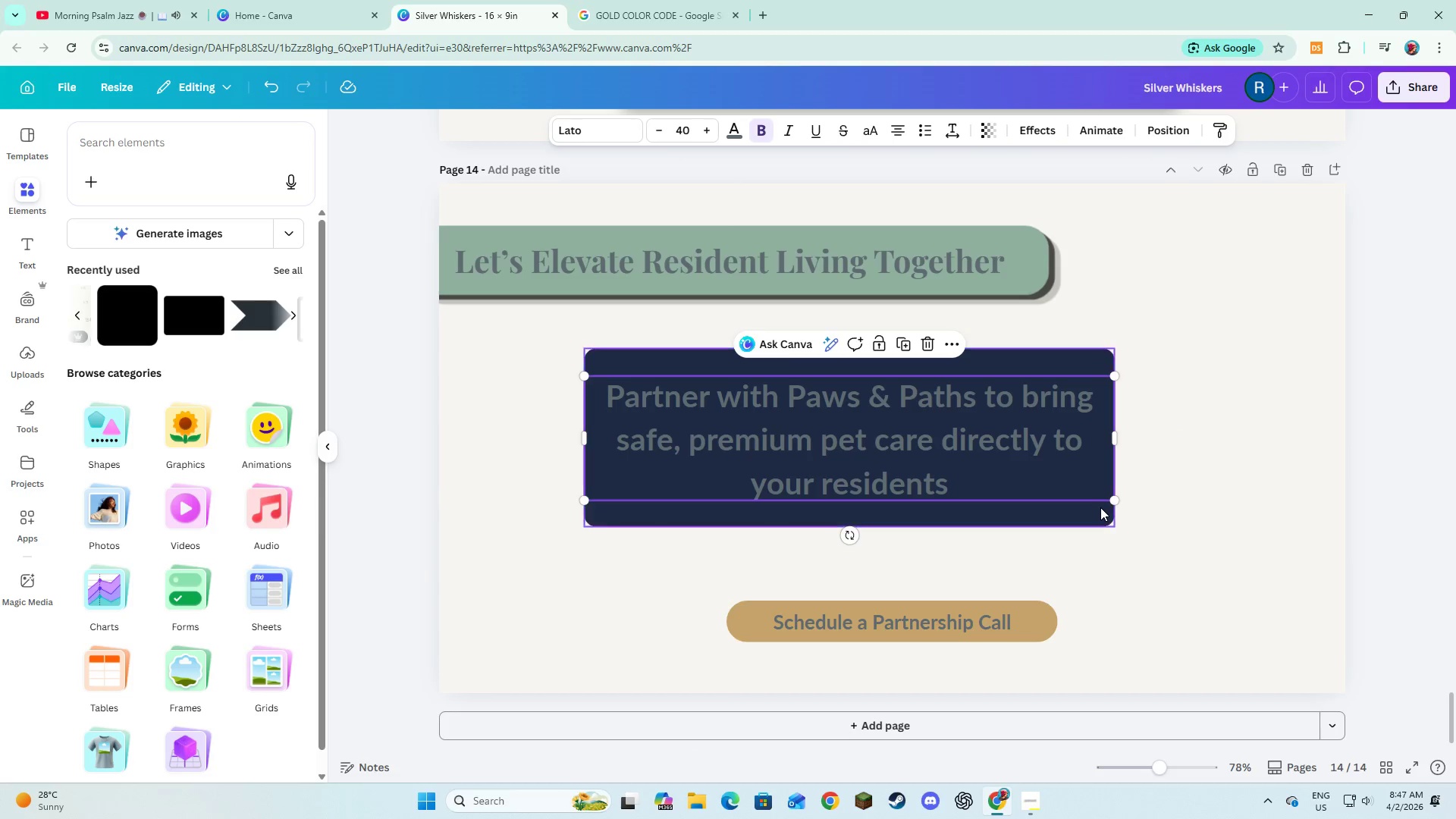 
left_click([1100, 509])
 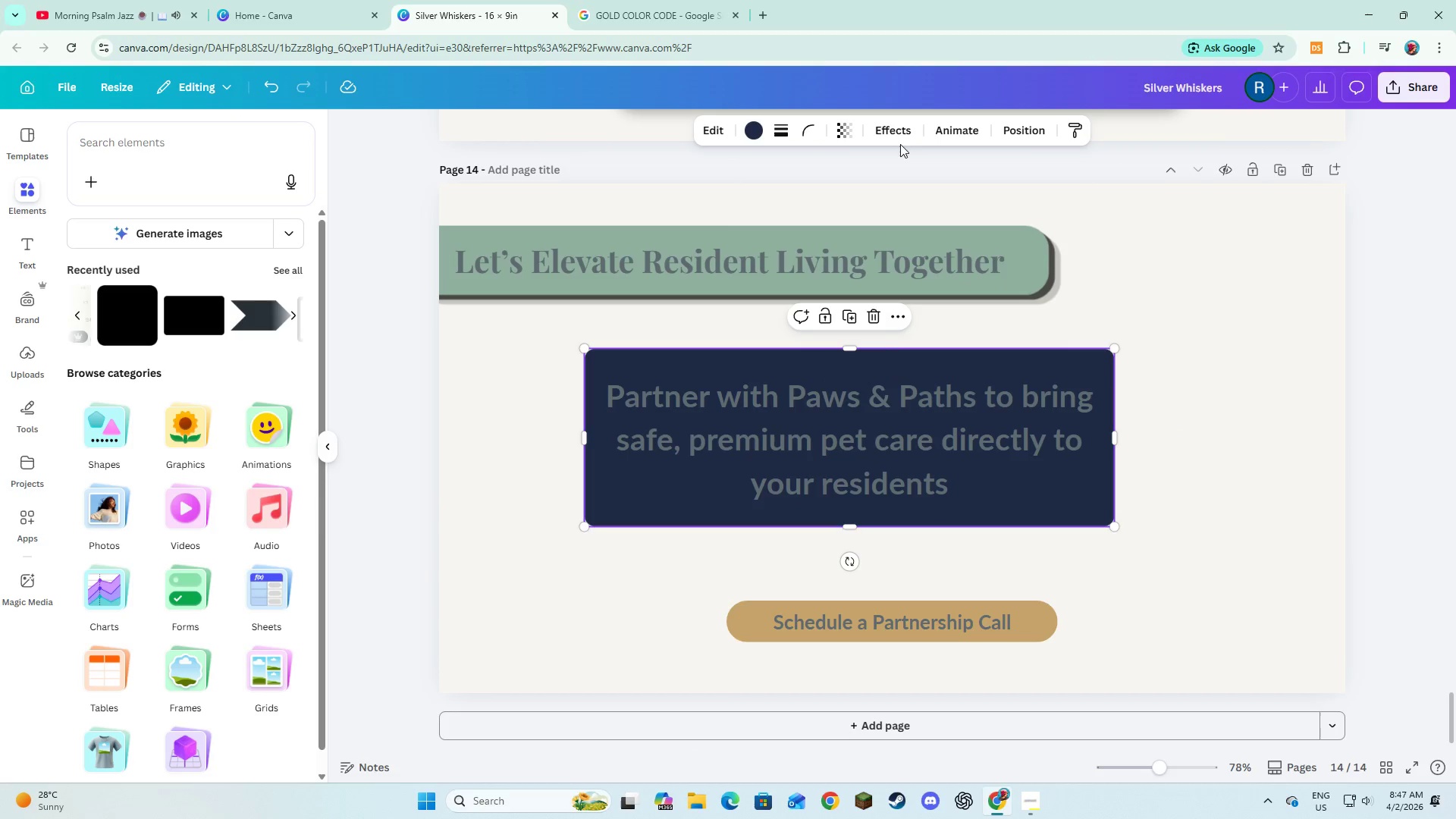 
left_click([900, 140])
 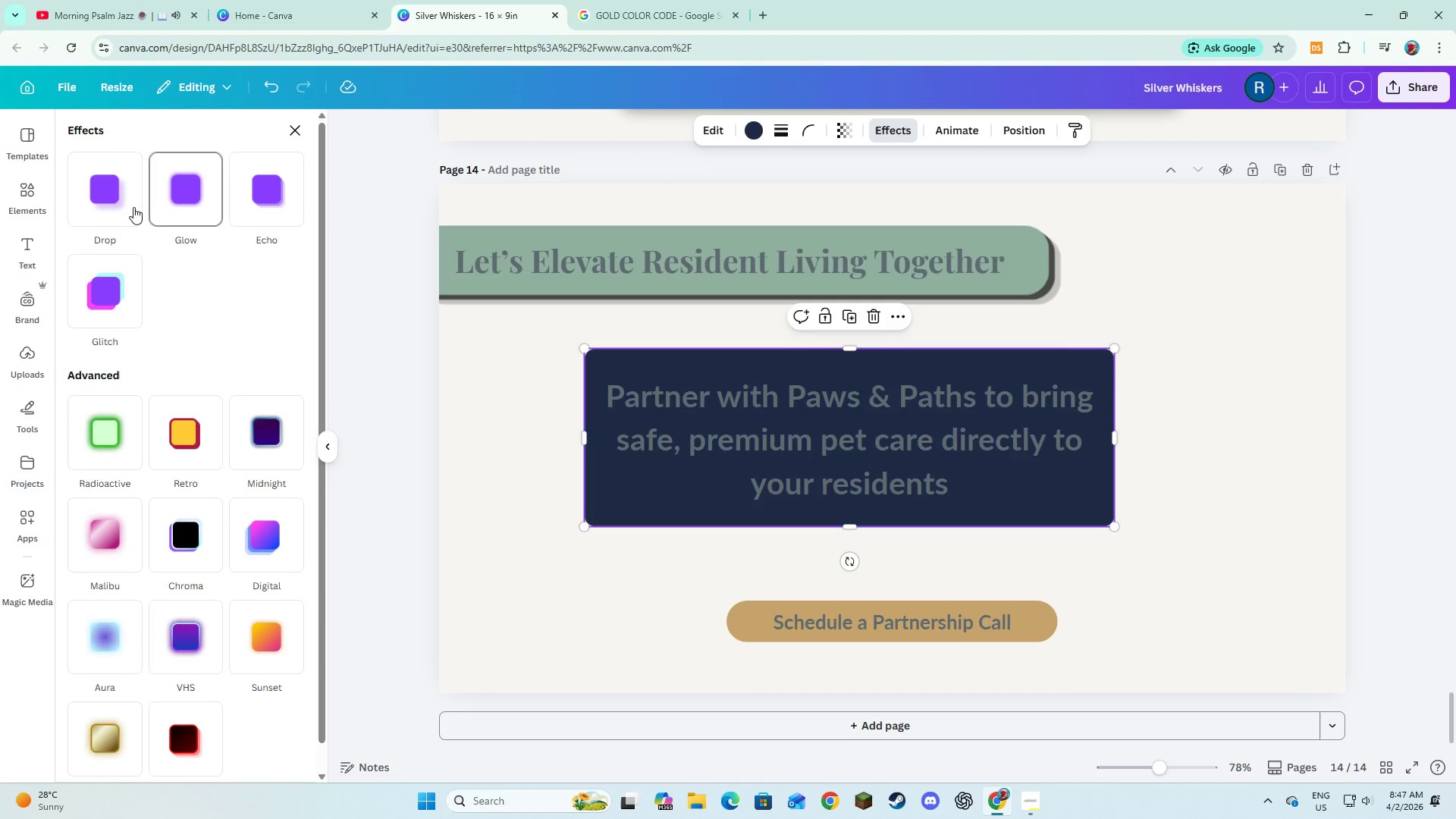 
left_click([129, 206])
 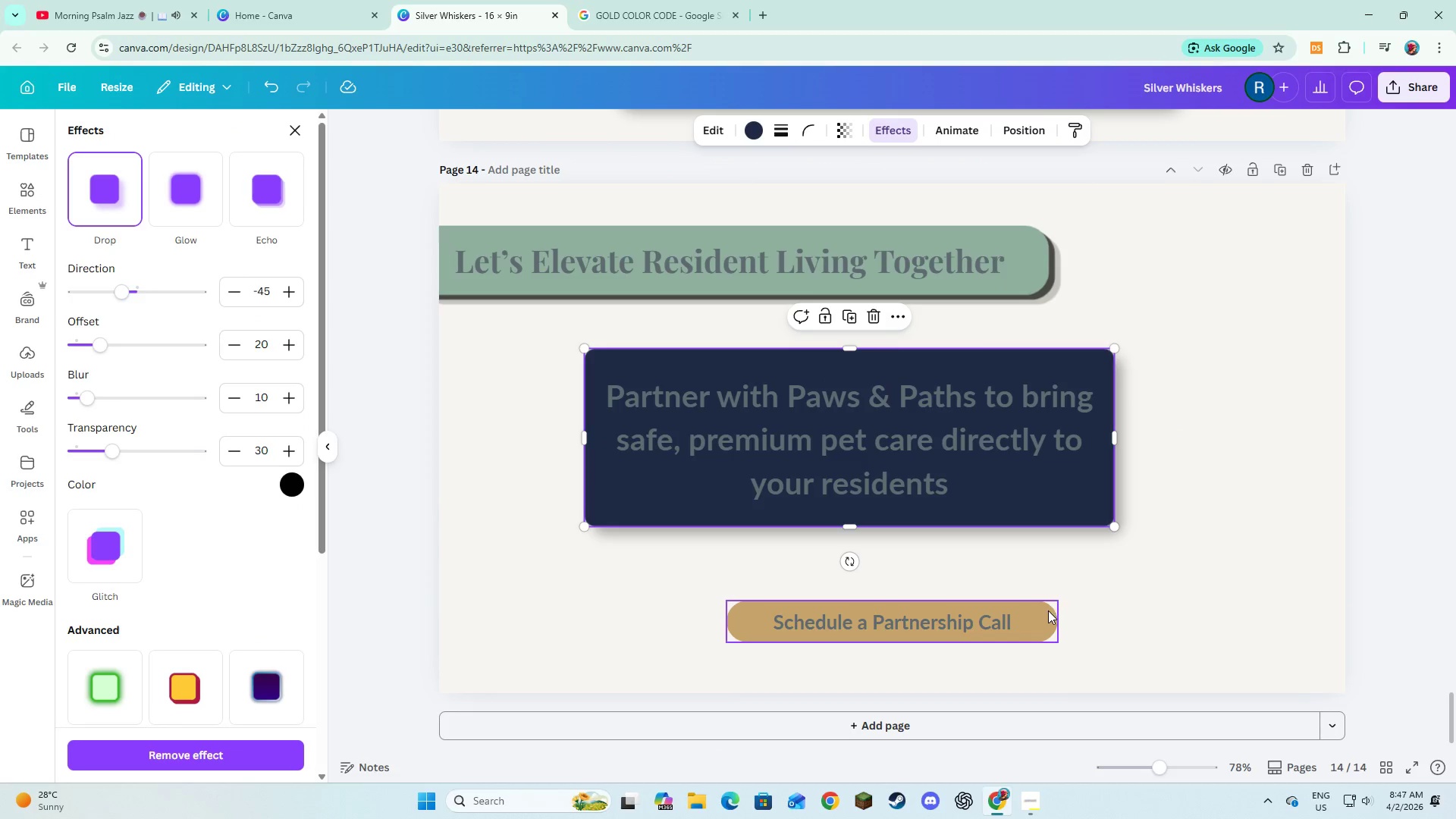 
left_click([1048, 610])
 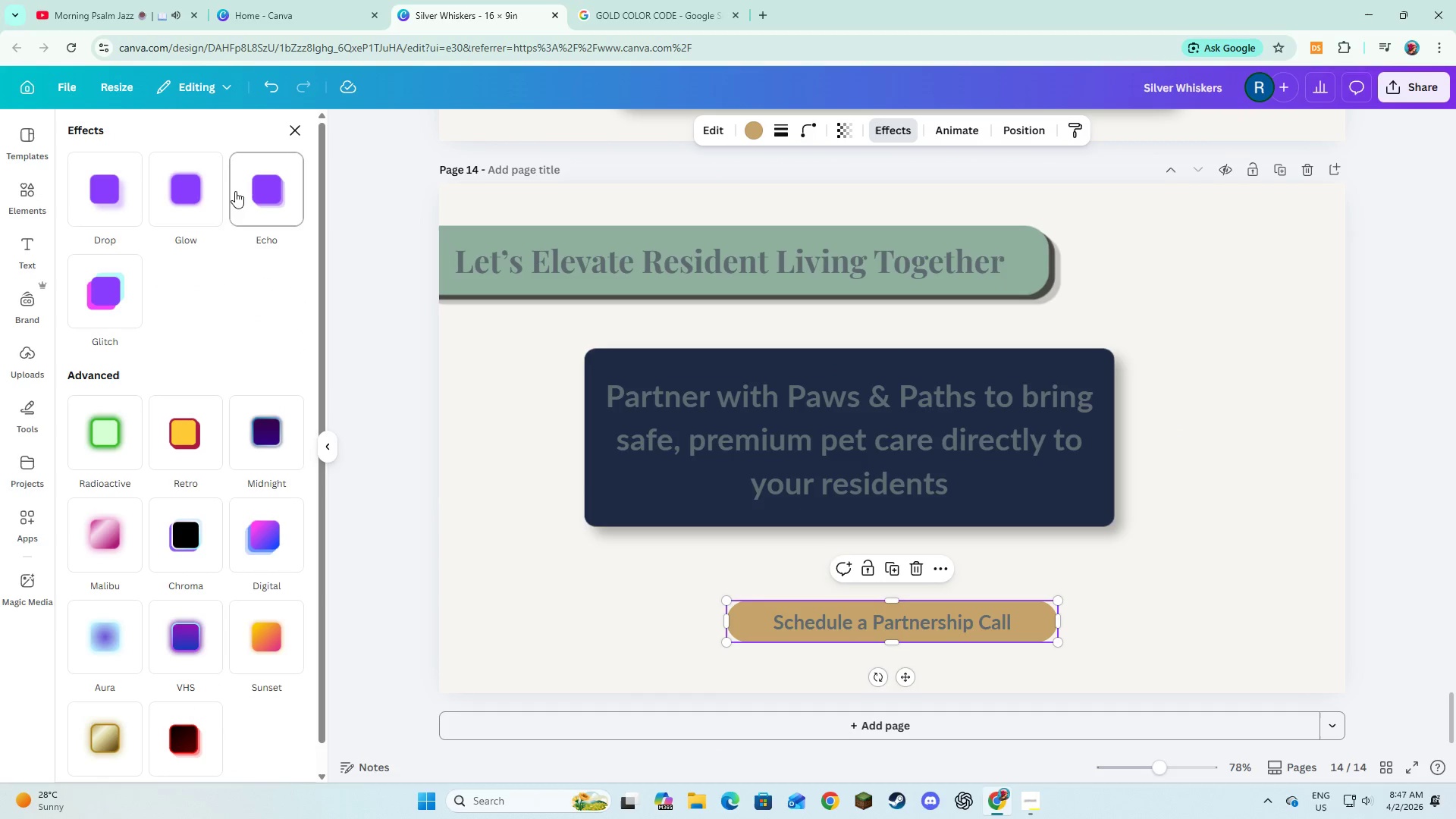 
left_click([94, 204])
 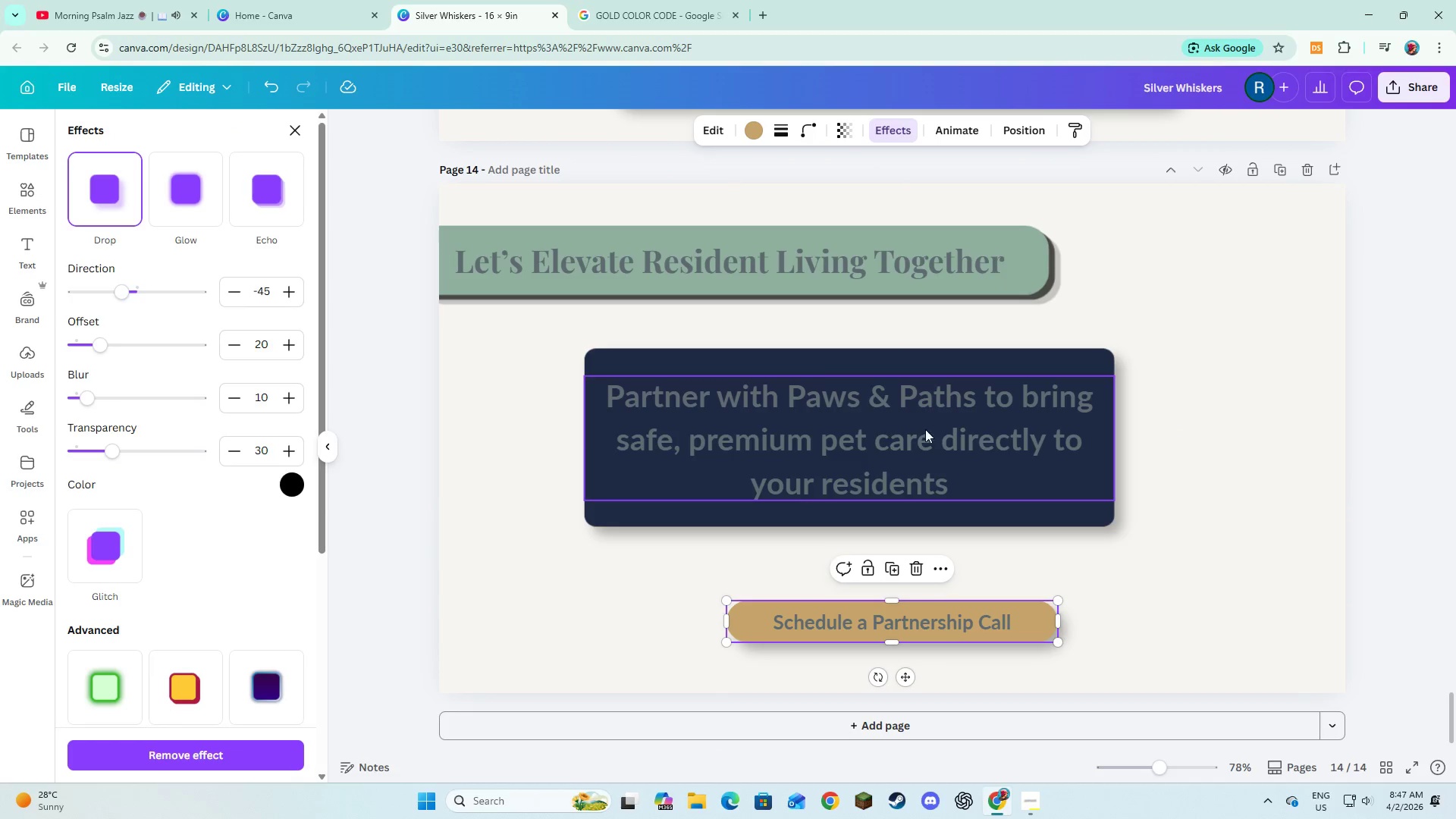 
left_click([1183, 501])
 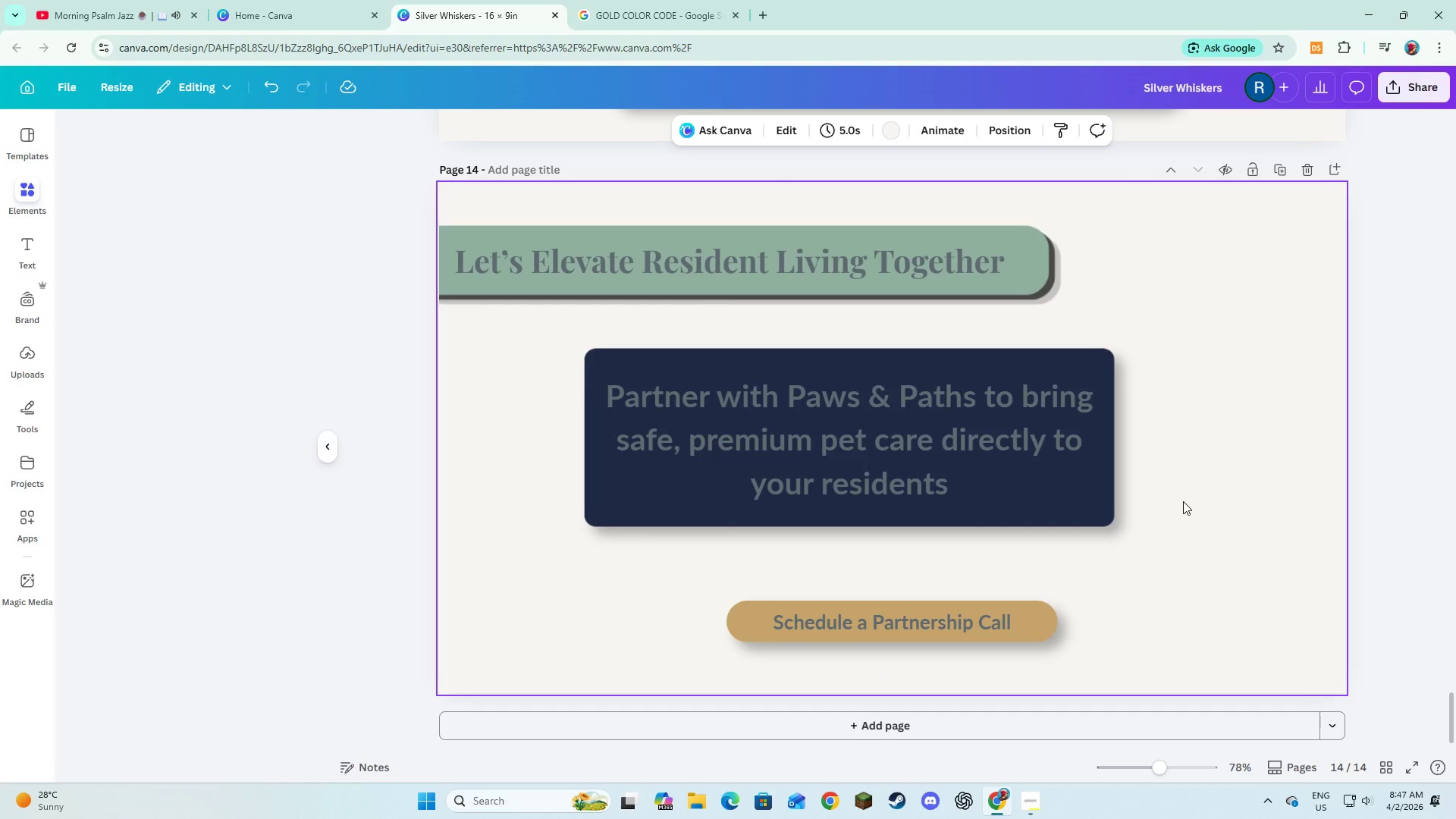 
scroll: coordinate [1183, 501], scroll_direction: down, amount: 4.0
 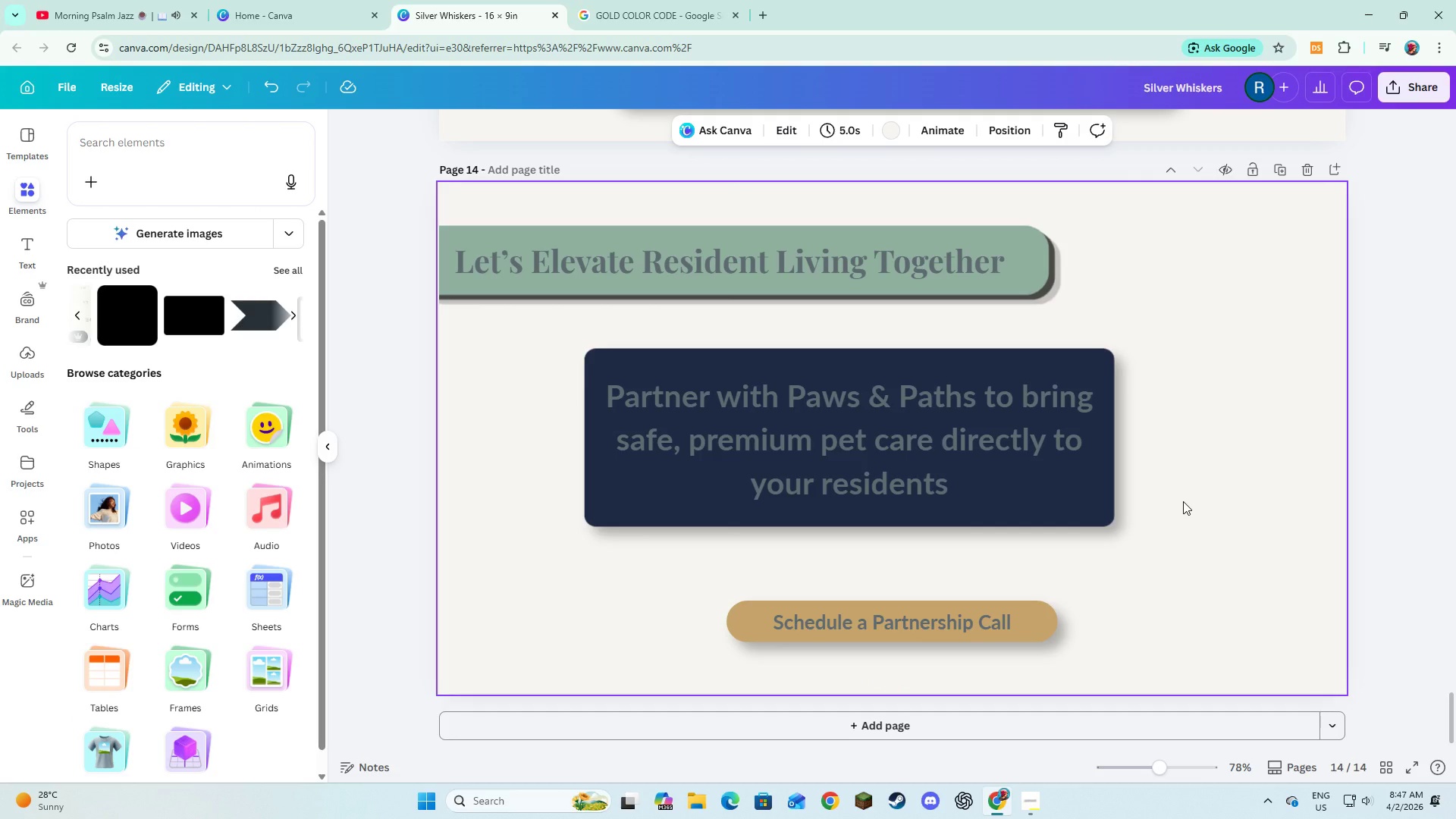 
key(Alt+AltLeft)
 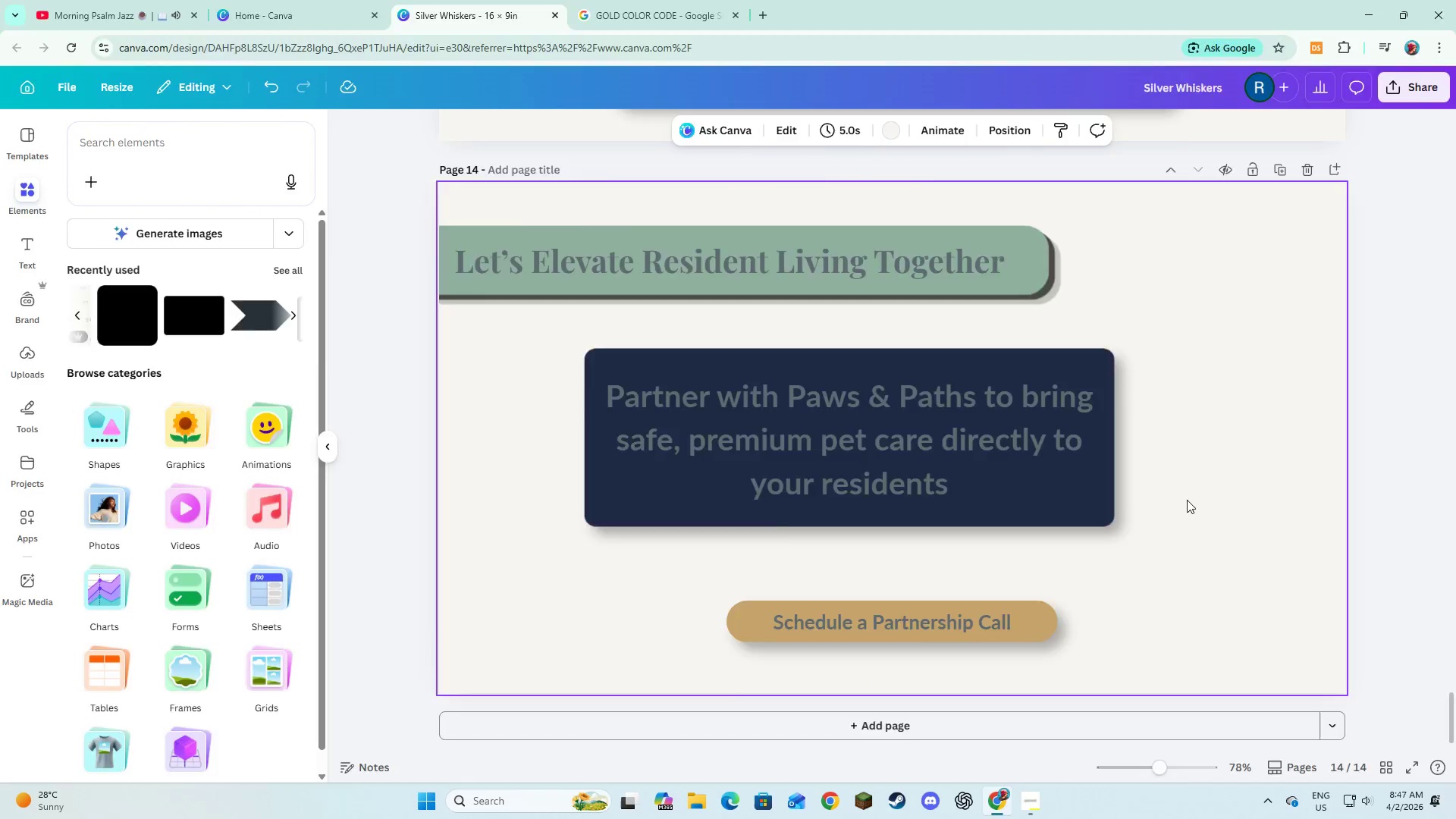 
key(Alt+Tab)